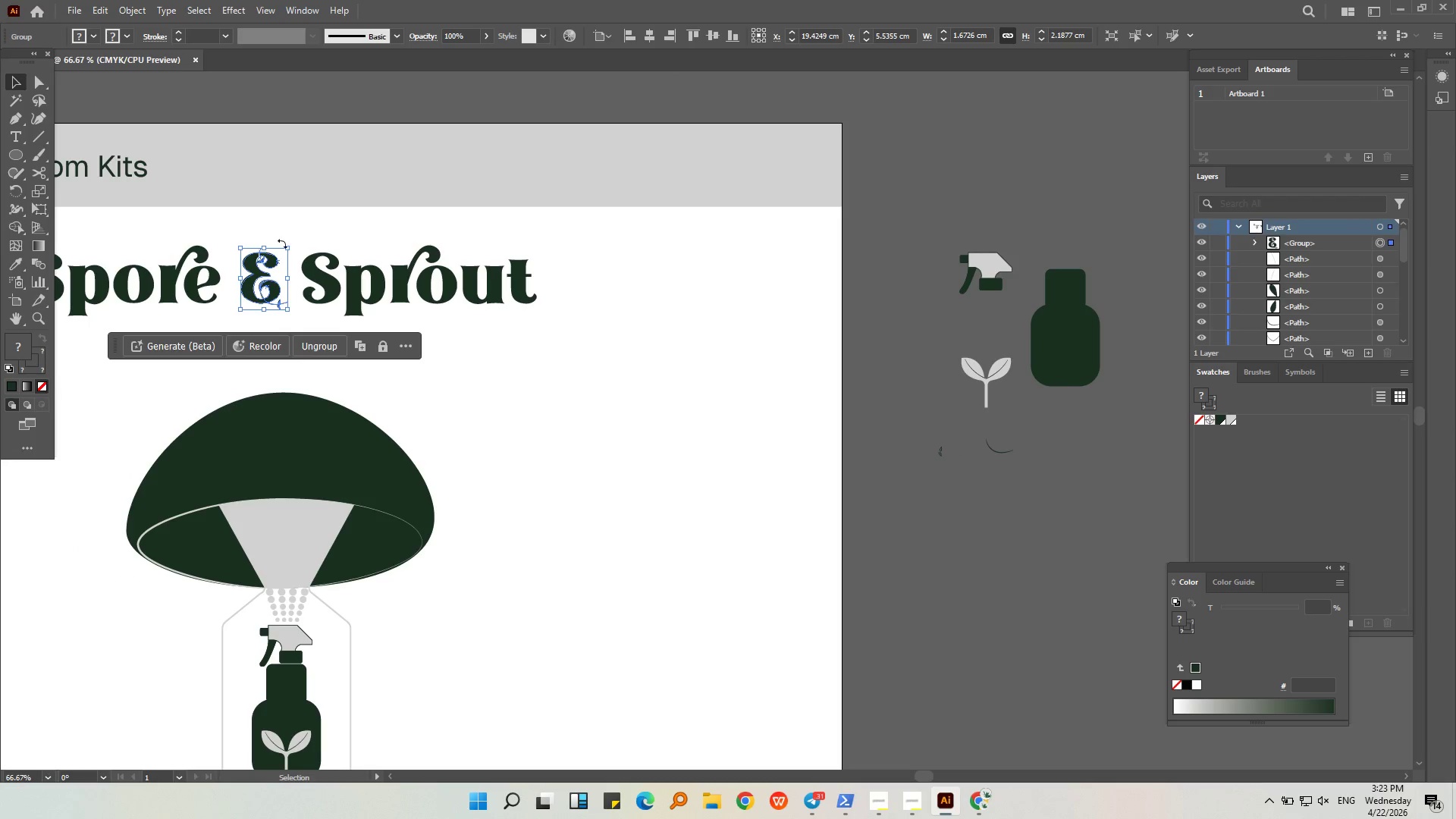 
left_click([282, 245])
 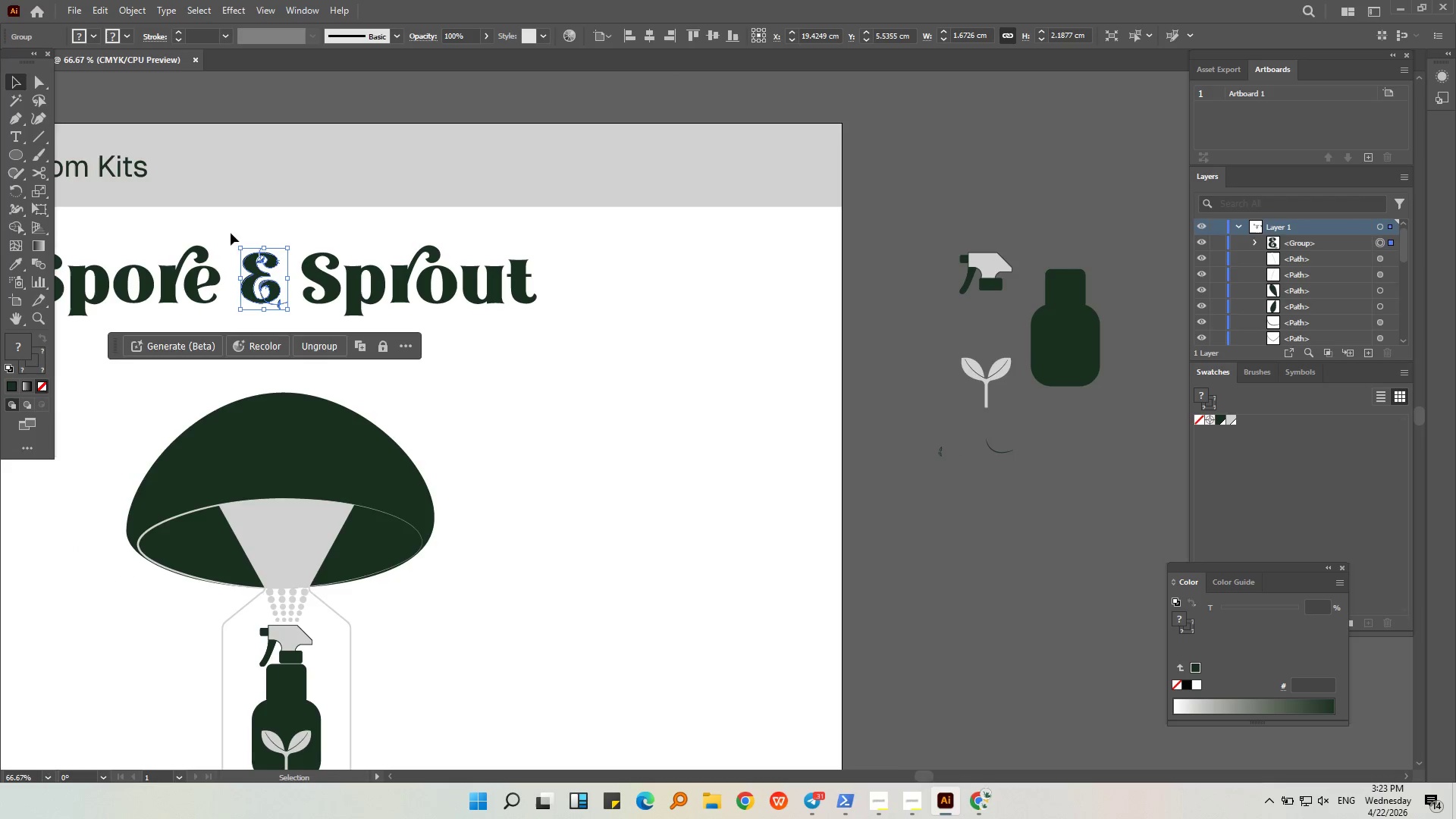 
hold_key(key=AltLeft, duration=0.42)
 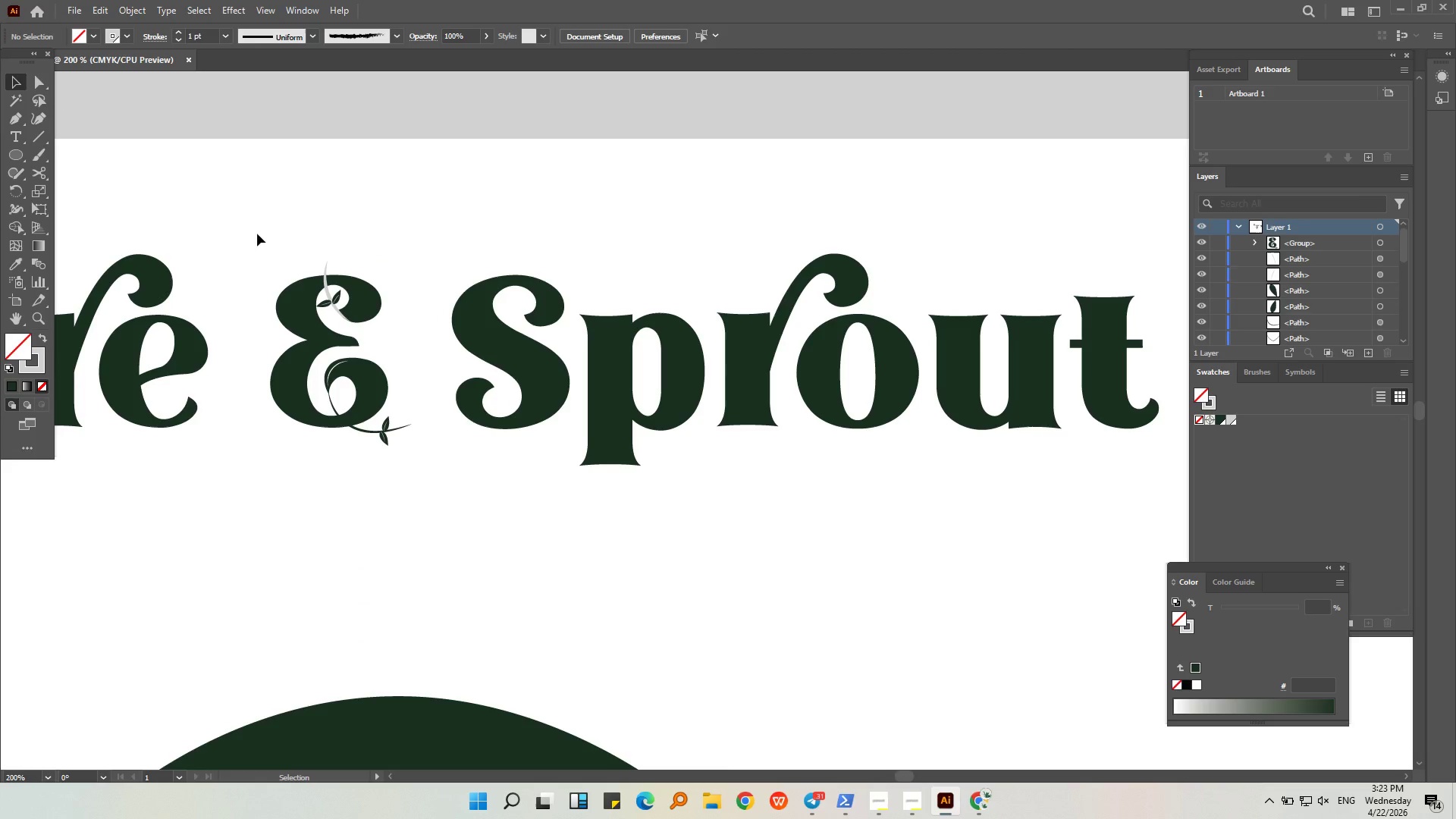 
left_click([257, 234])
 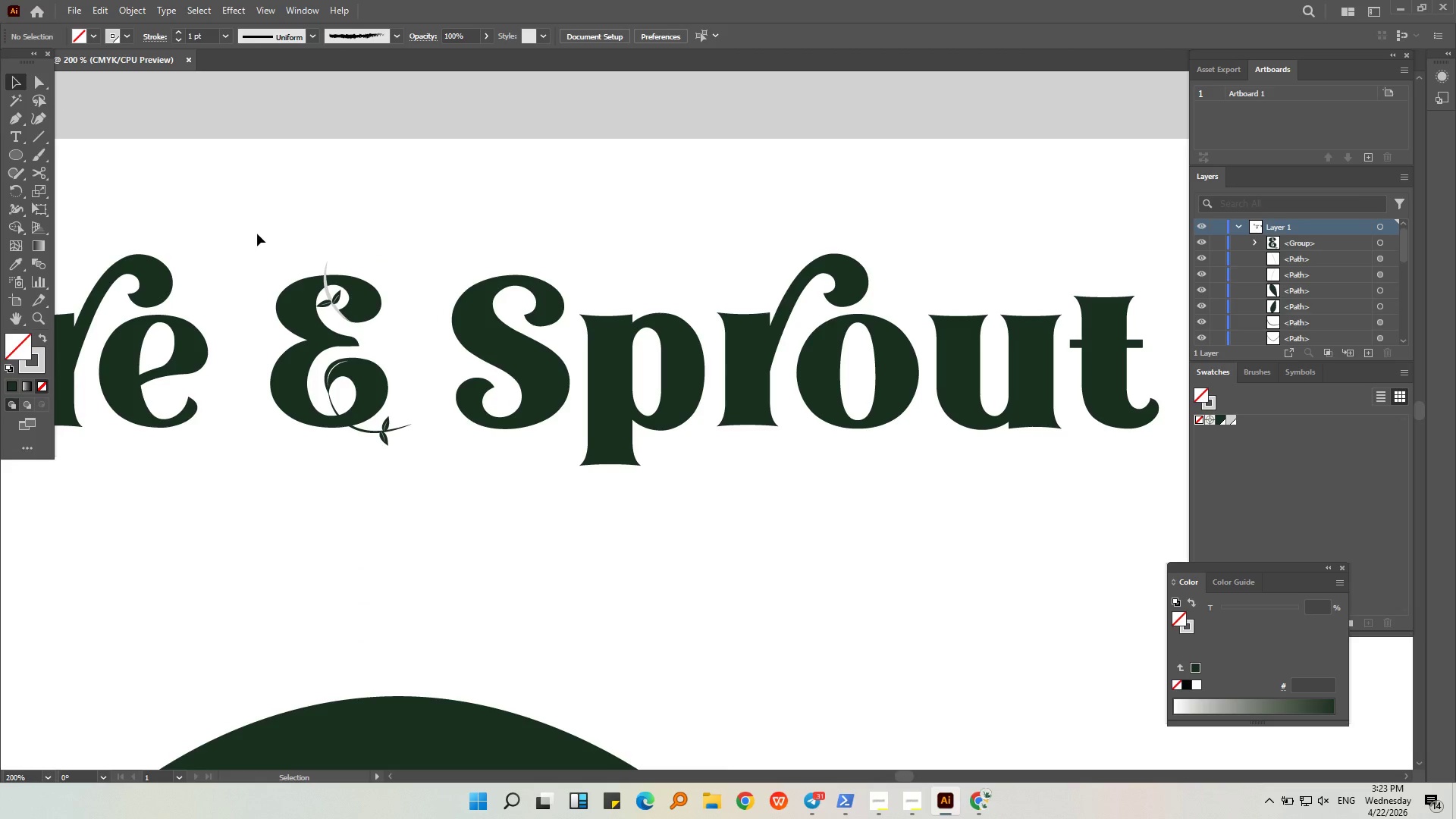 
scroll: coordinate [225, 243], scroll_direction: up, amount: 3.0
 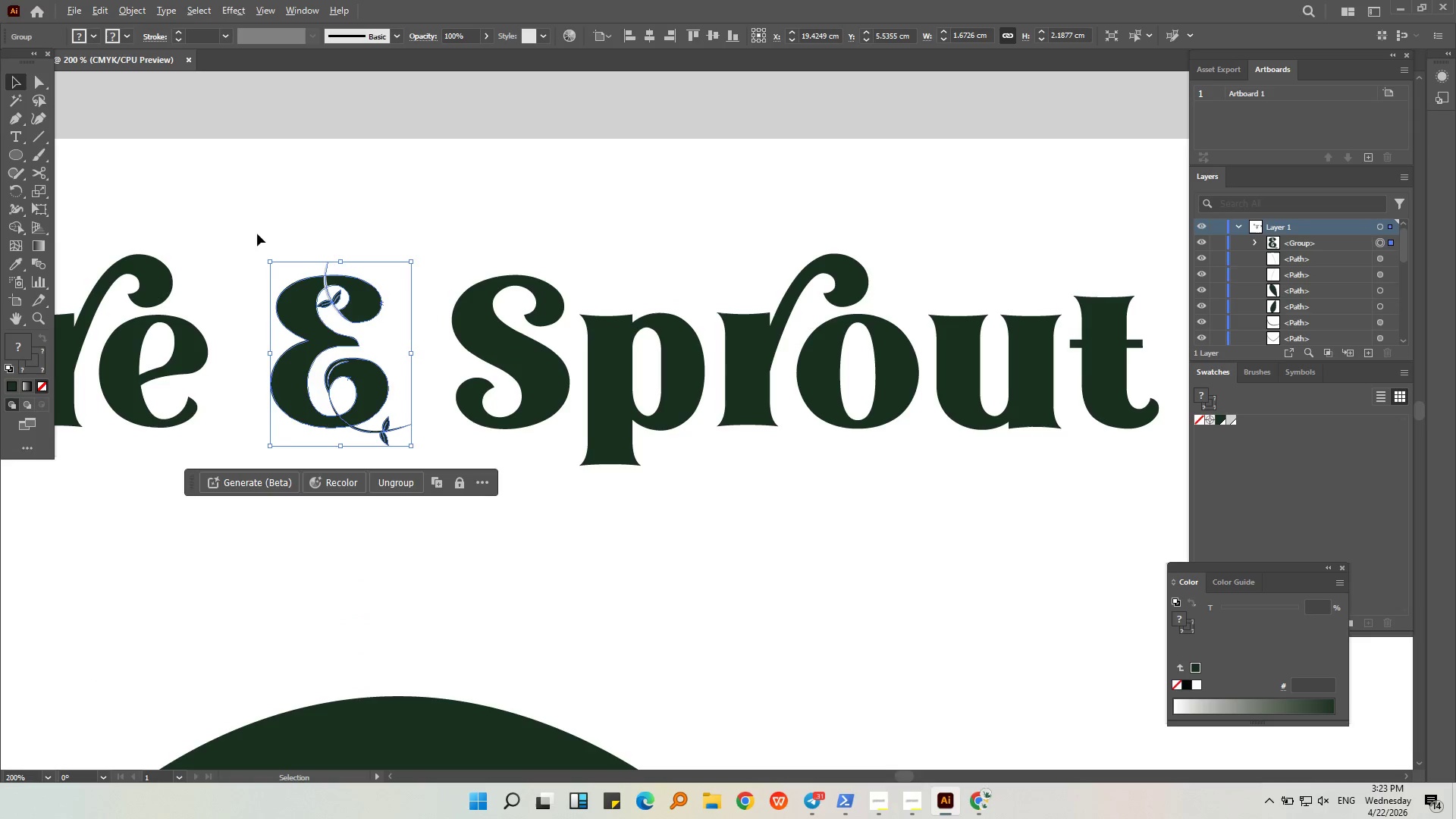 
hold_key(key=AltLeft, duration=2.83)
scroll: coordinate [265, 257], scroll_direction: up, amount: 3.0
 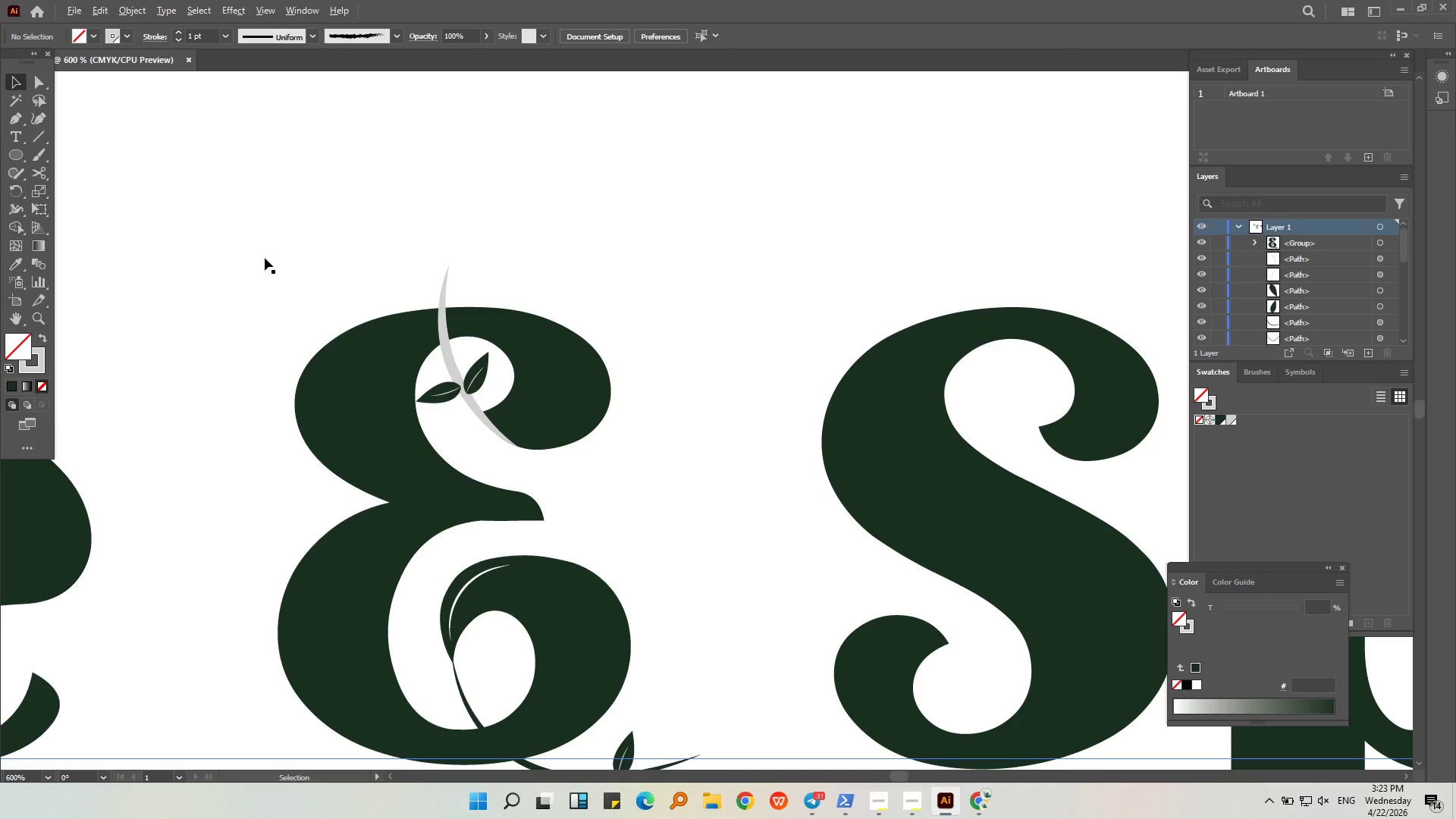 
scroll: coordinate [265, 258], scroll_direction: down, amount: 2.0
 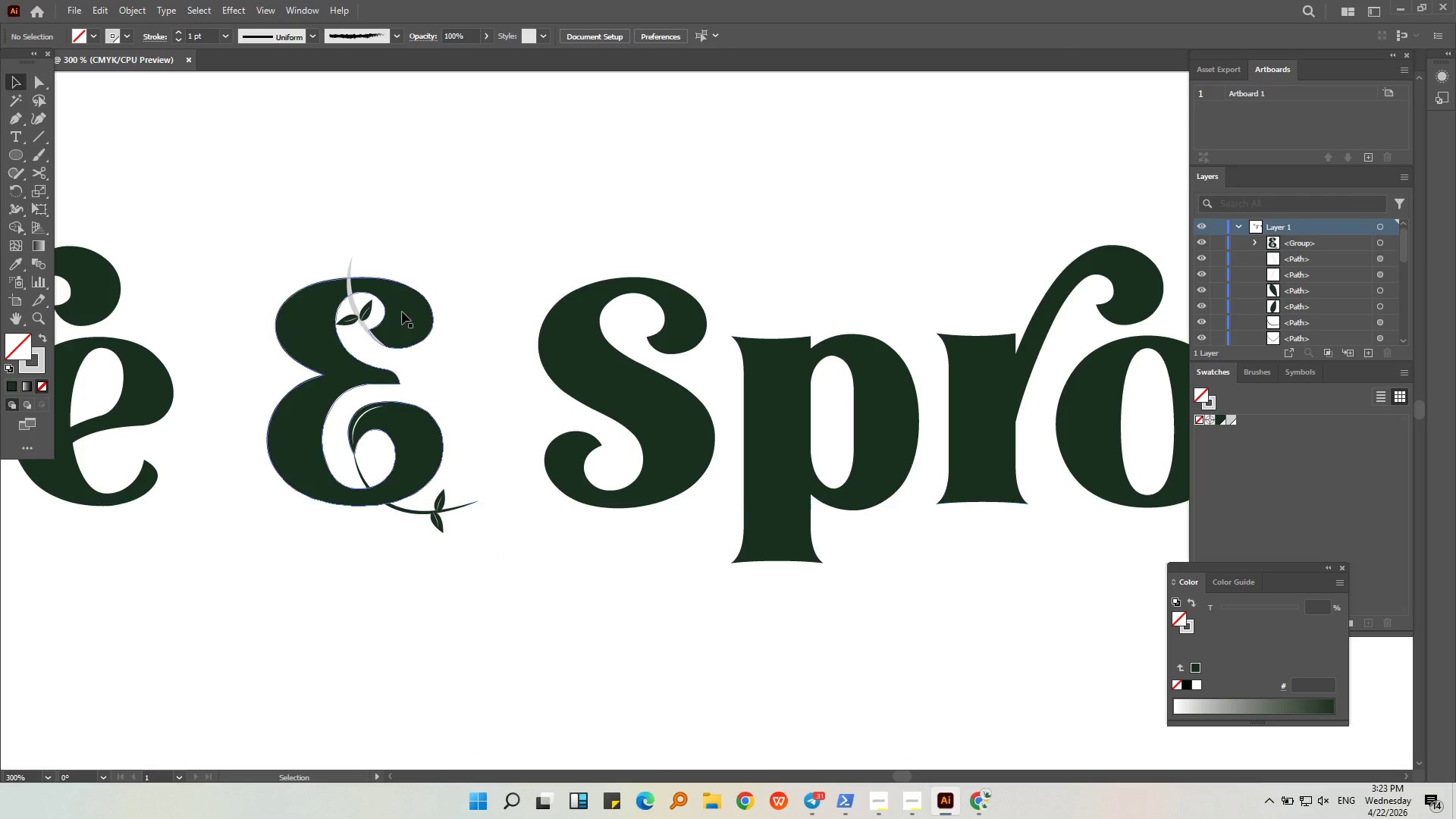 
left_click([403, 311])
 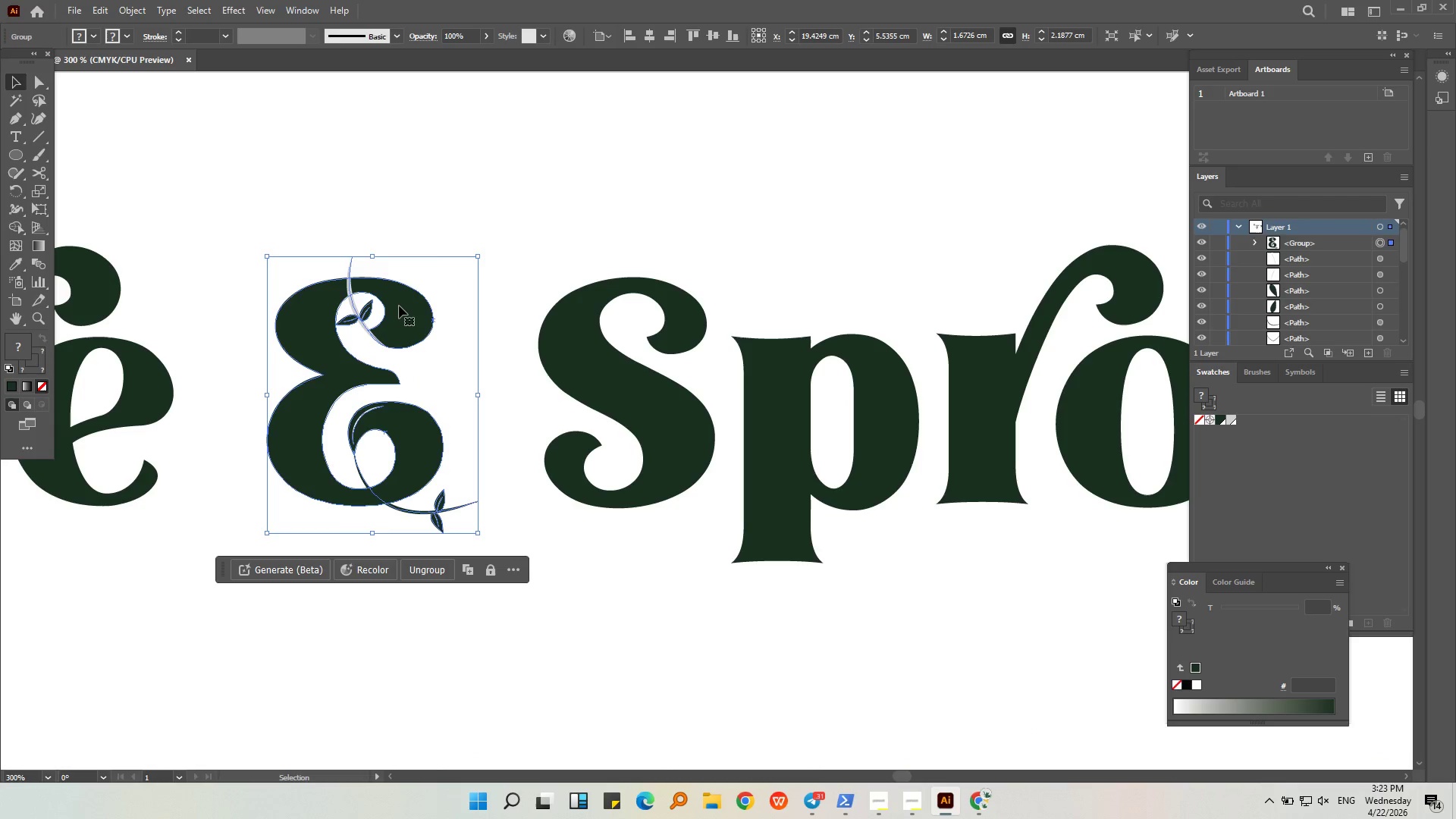 
key(Alt+AltLeft)
 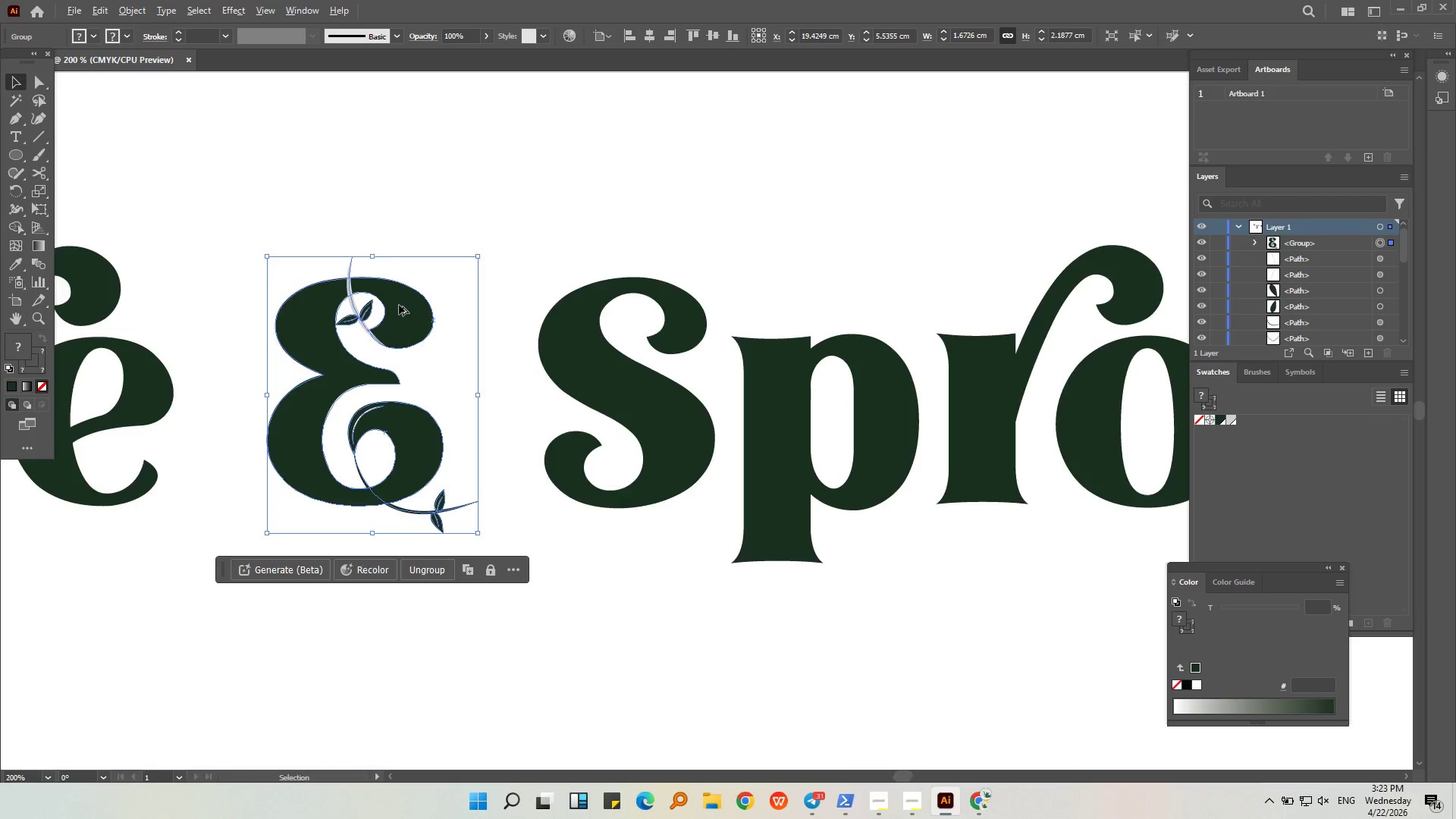 
left_click([635, 500])
 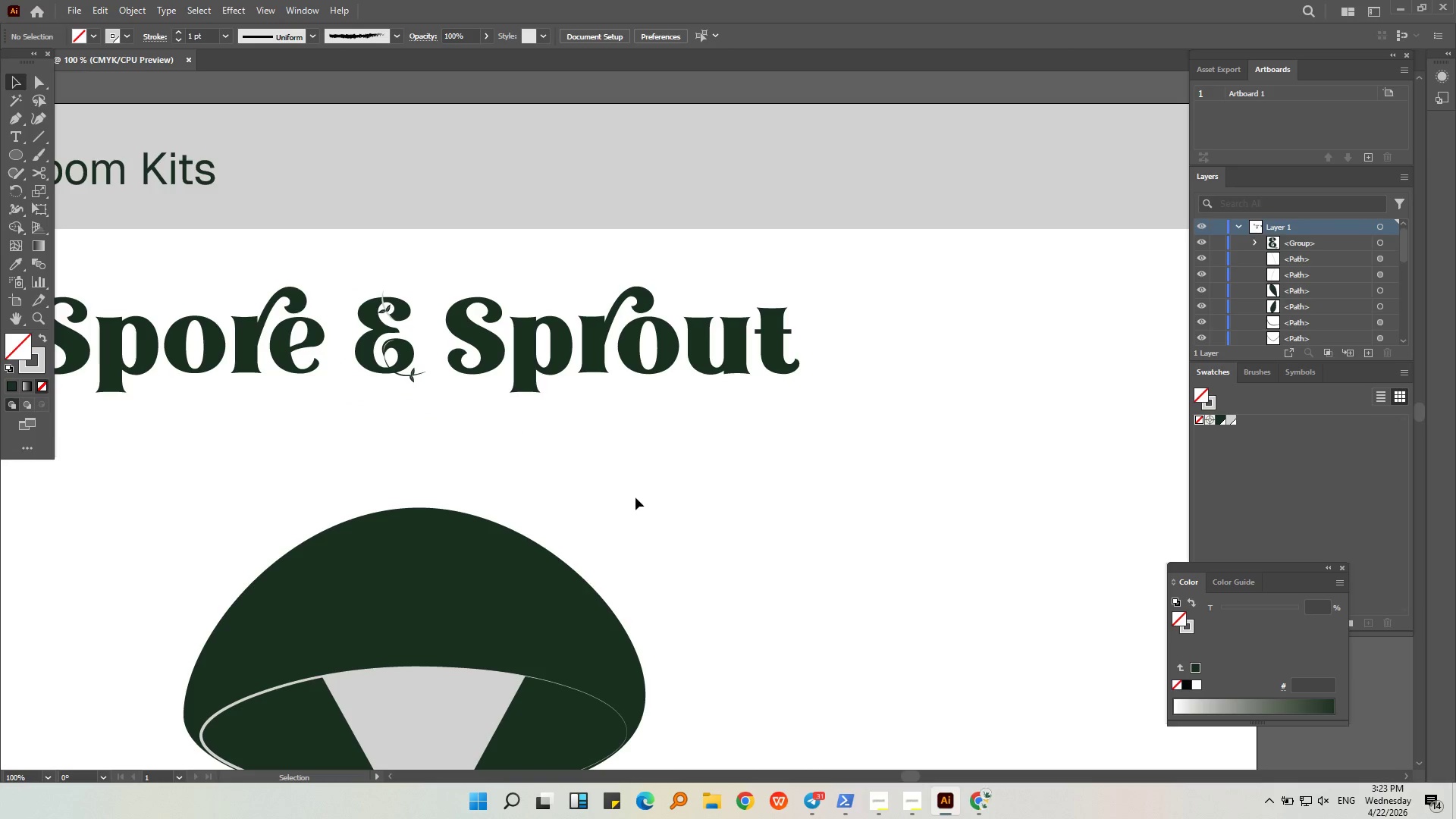 
scroll: coordinate [399, 305], scroll_direction: down, amount: 3.0
 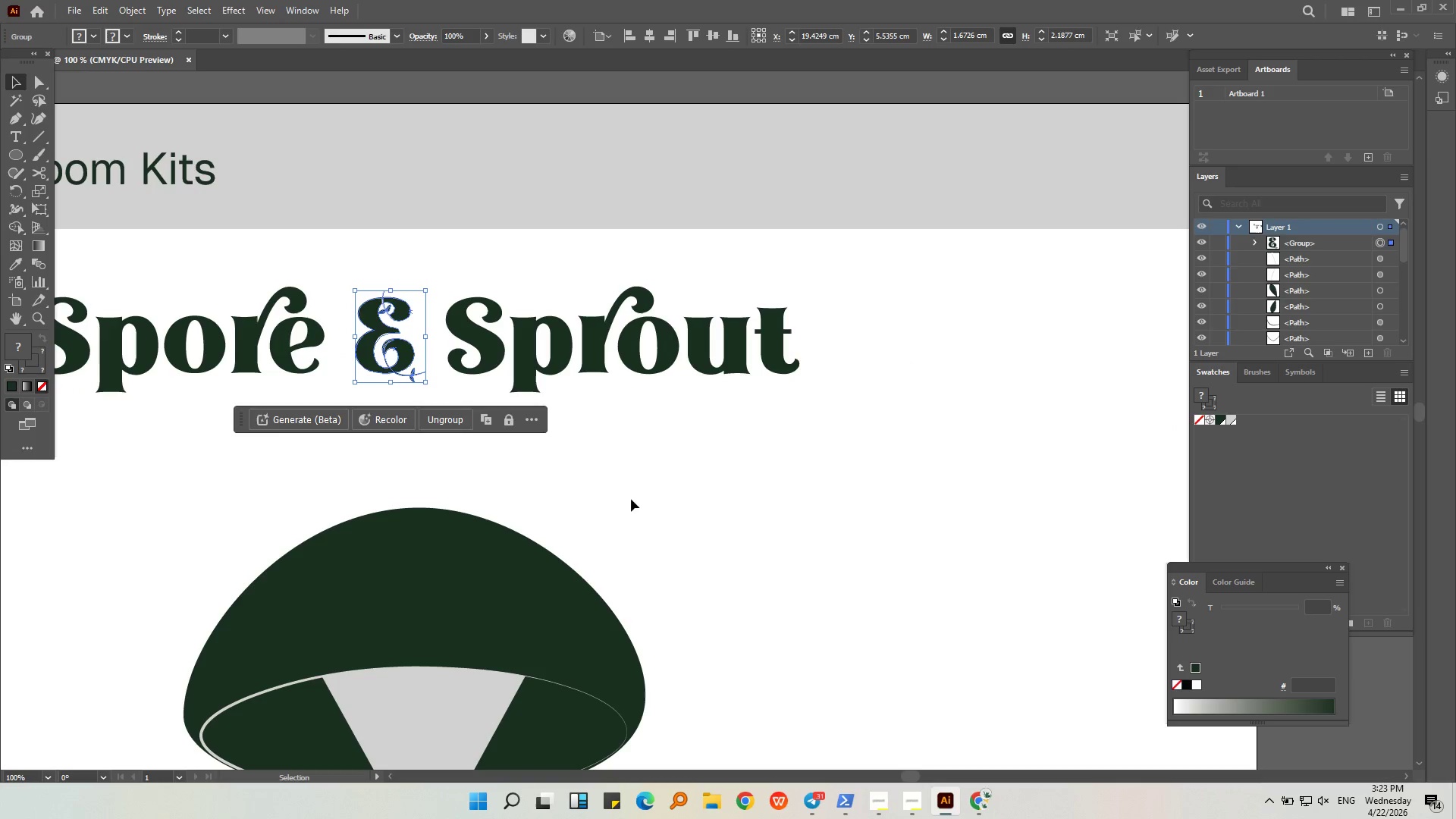 
hold_key(key=AltLeft, duration=0.36)
scroll: coordinate [635, 497], scroll_direction: down, amount: 2.0
 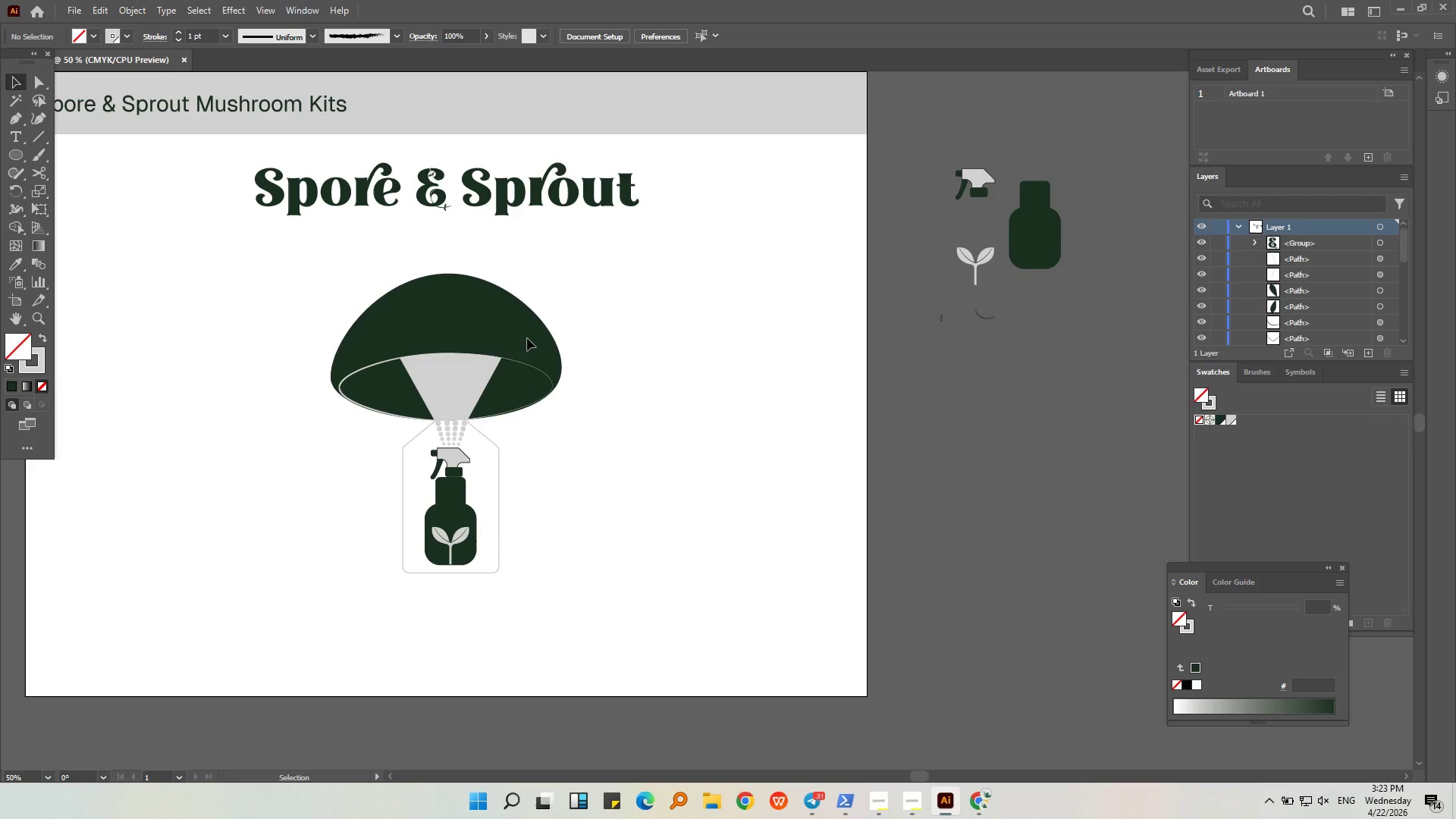 
left_click_drag(start_coordinate=[457, 241], to_coordinate=[414, 162])
 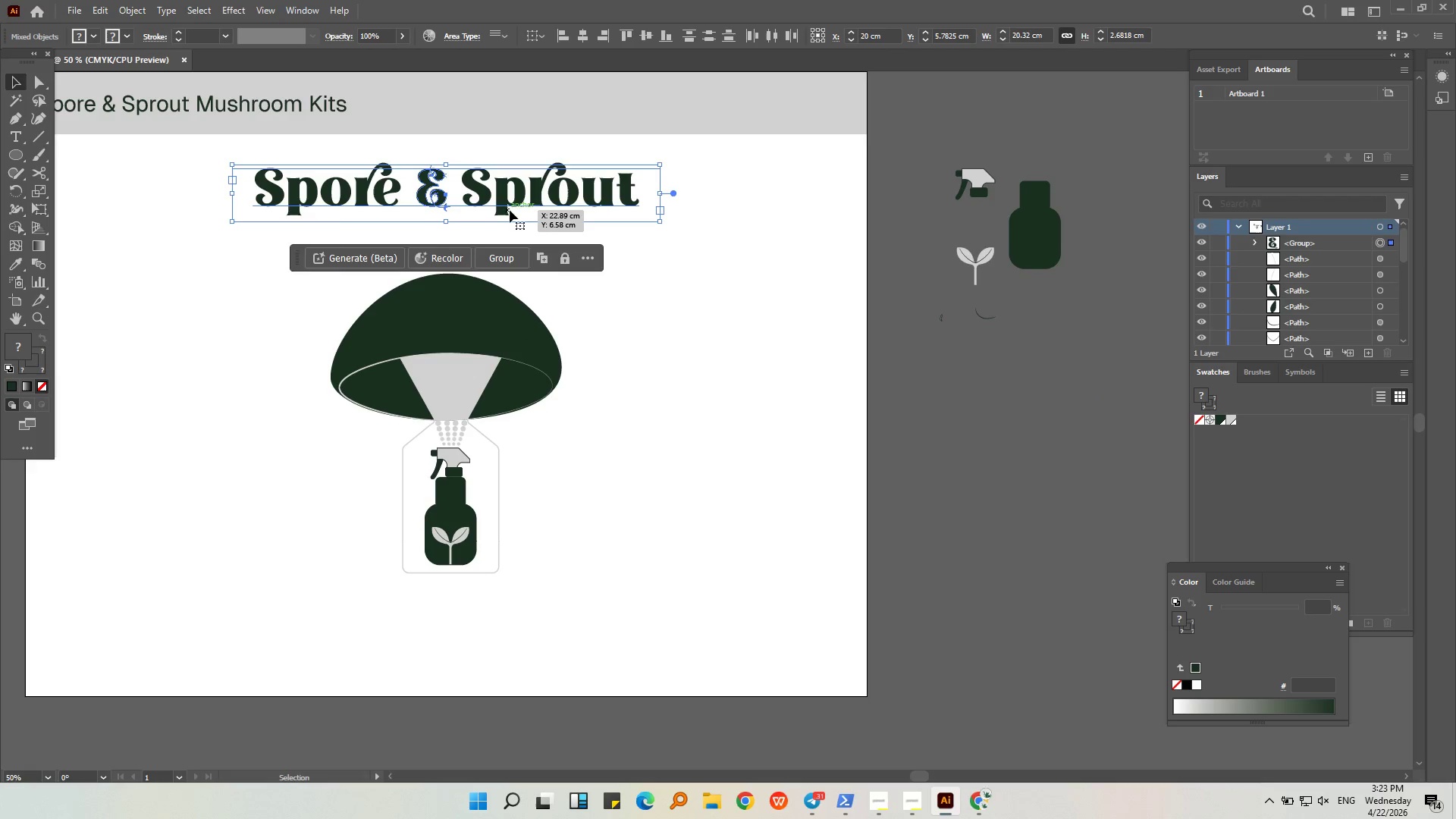 
hold_key(key=ShiftLeft, duration=0.36)
left_click([507, 207])
 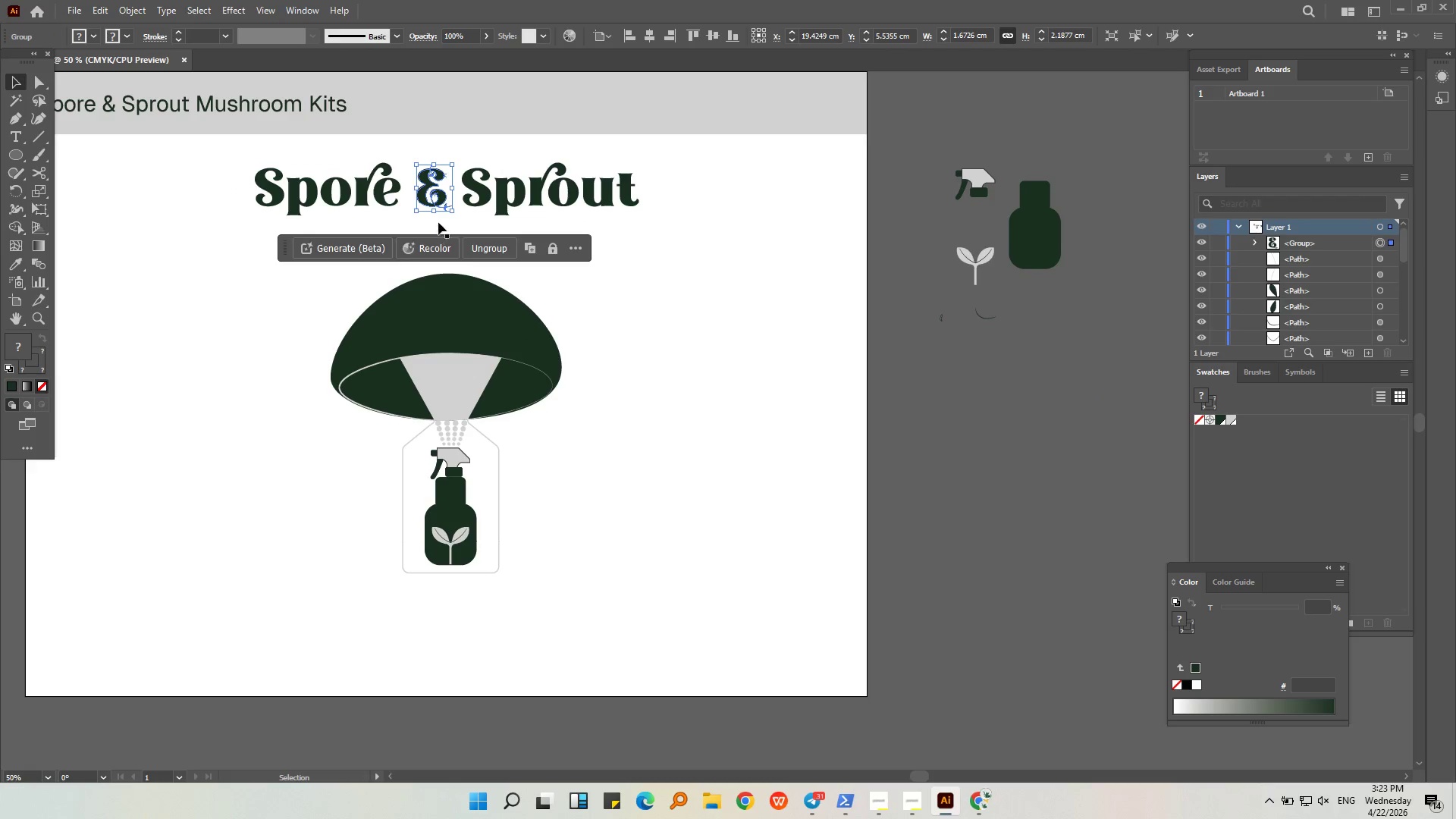 
hold_key(key=ShiftLeft, duration=0.89)
left_click_drag(start_coordinate=[453, 212], to_coordinate=[479, 257])
 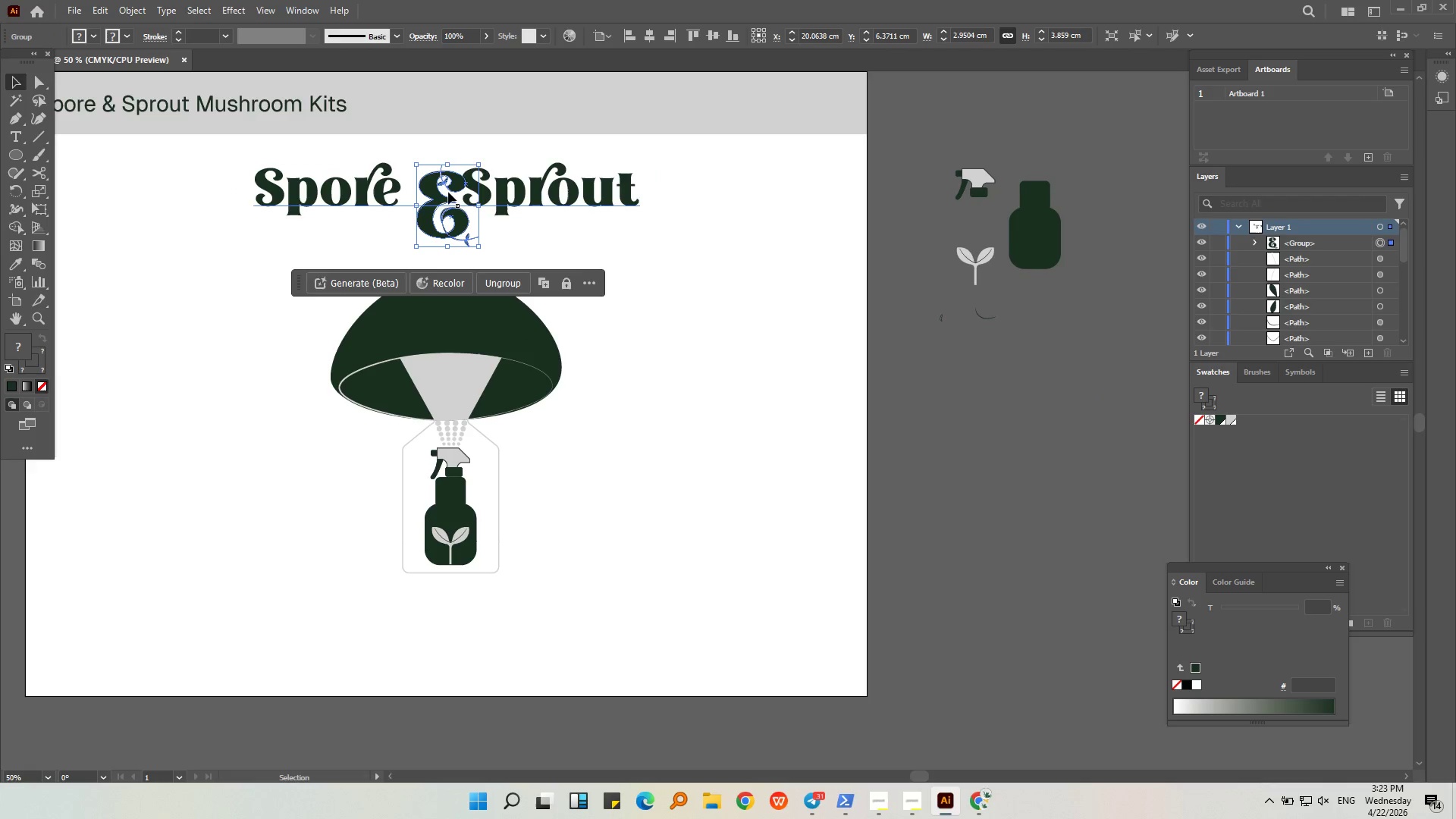 
key(Alt+AltLeft)
 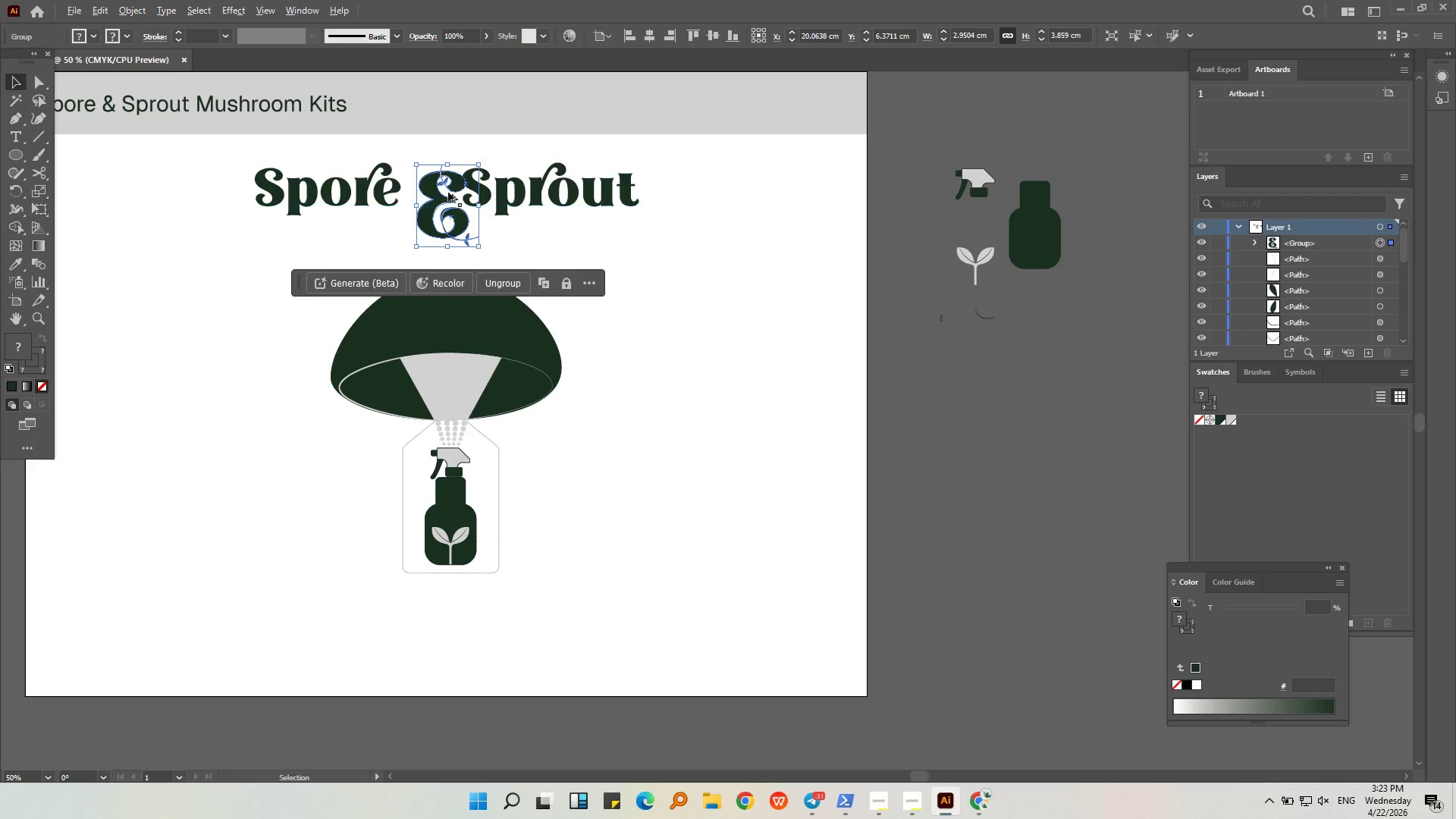 
scroll: coordinate [448, 192], scroll_direction: up, amount: 1.0
 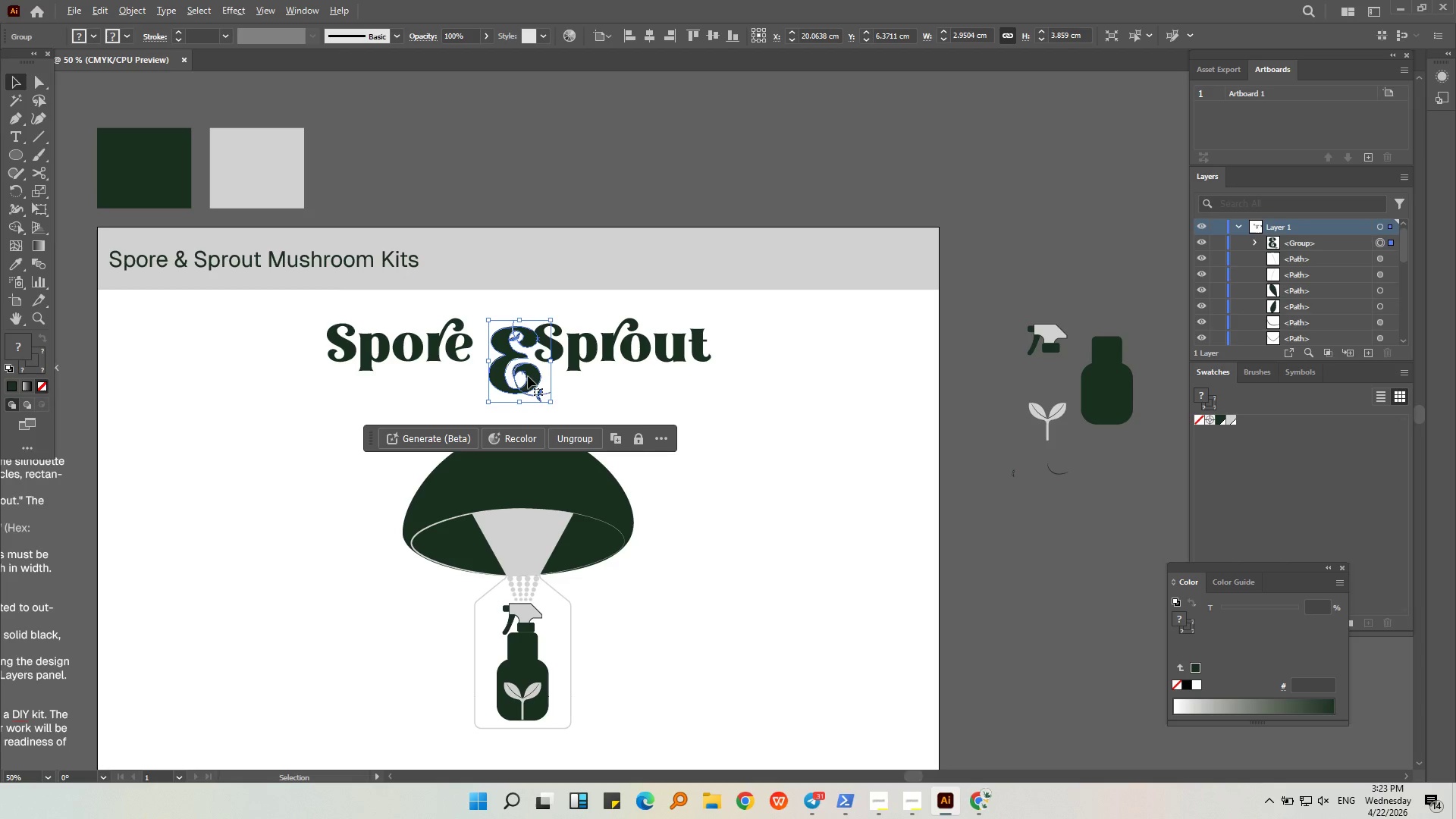 
left_click_drag(start_coordinate=[532, 381], to_coordinate=[514, 349])
 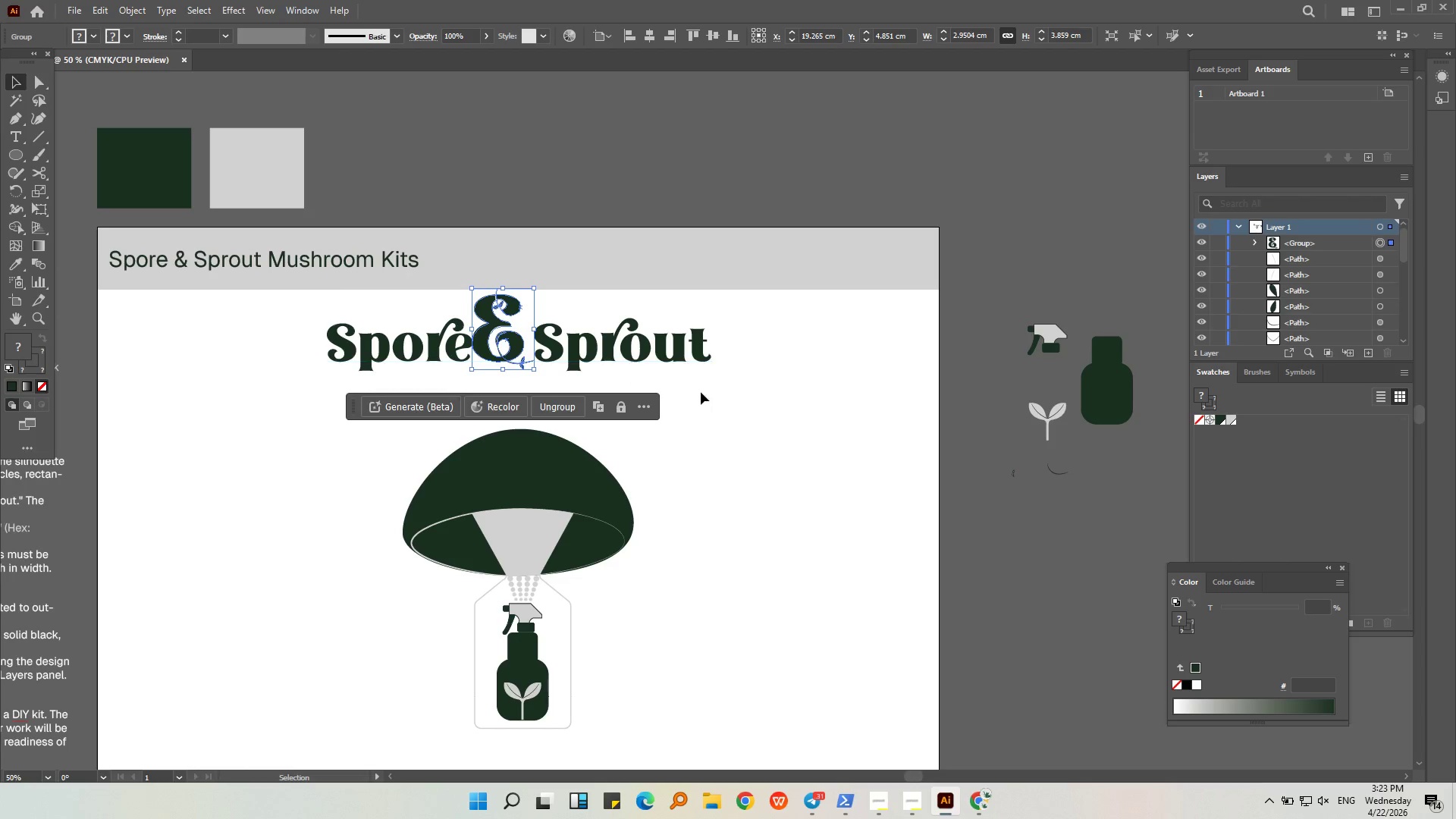 
left_click([701, 394])
 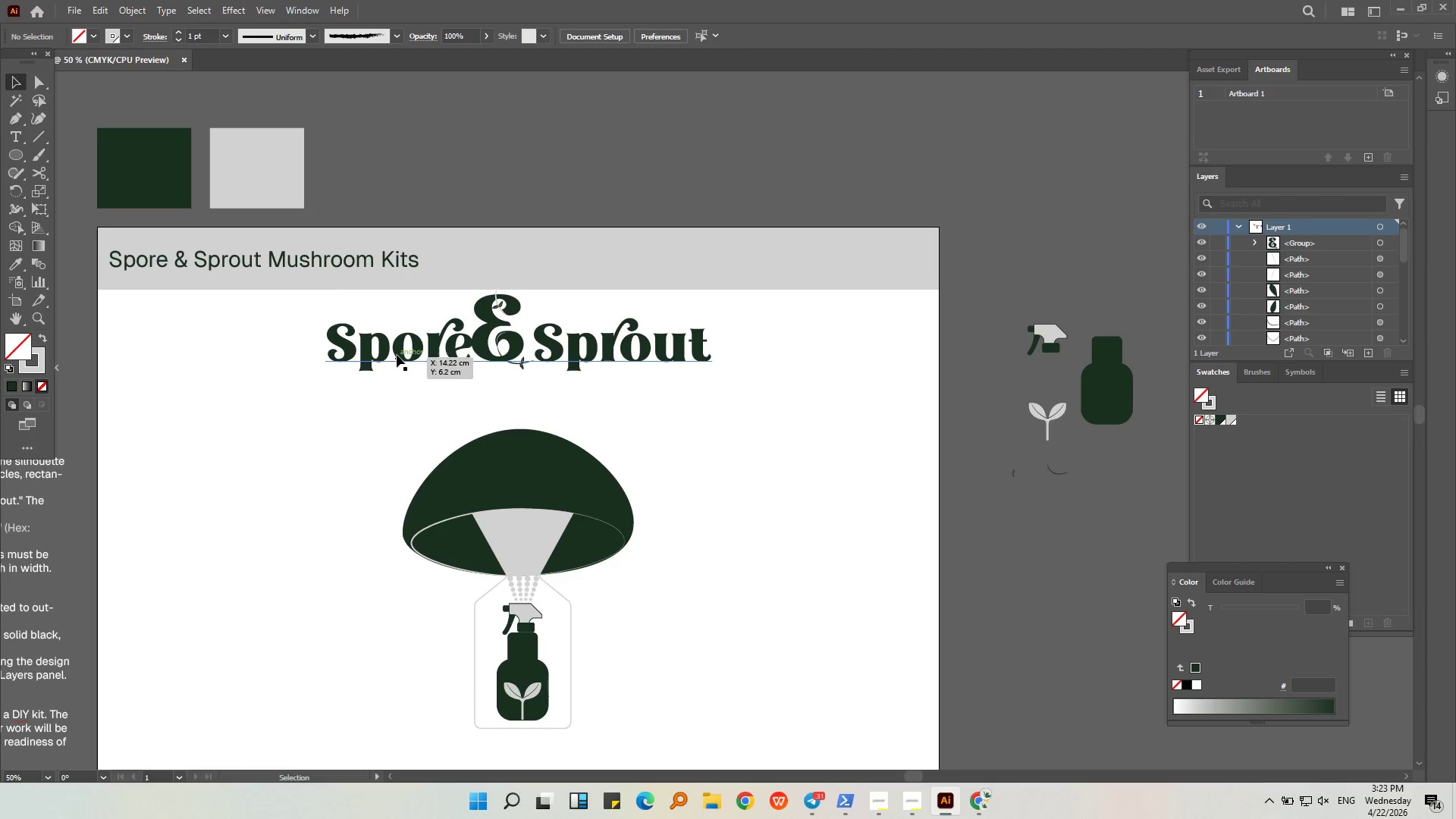 
double_click([397, 353])
 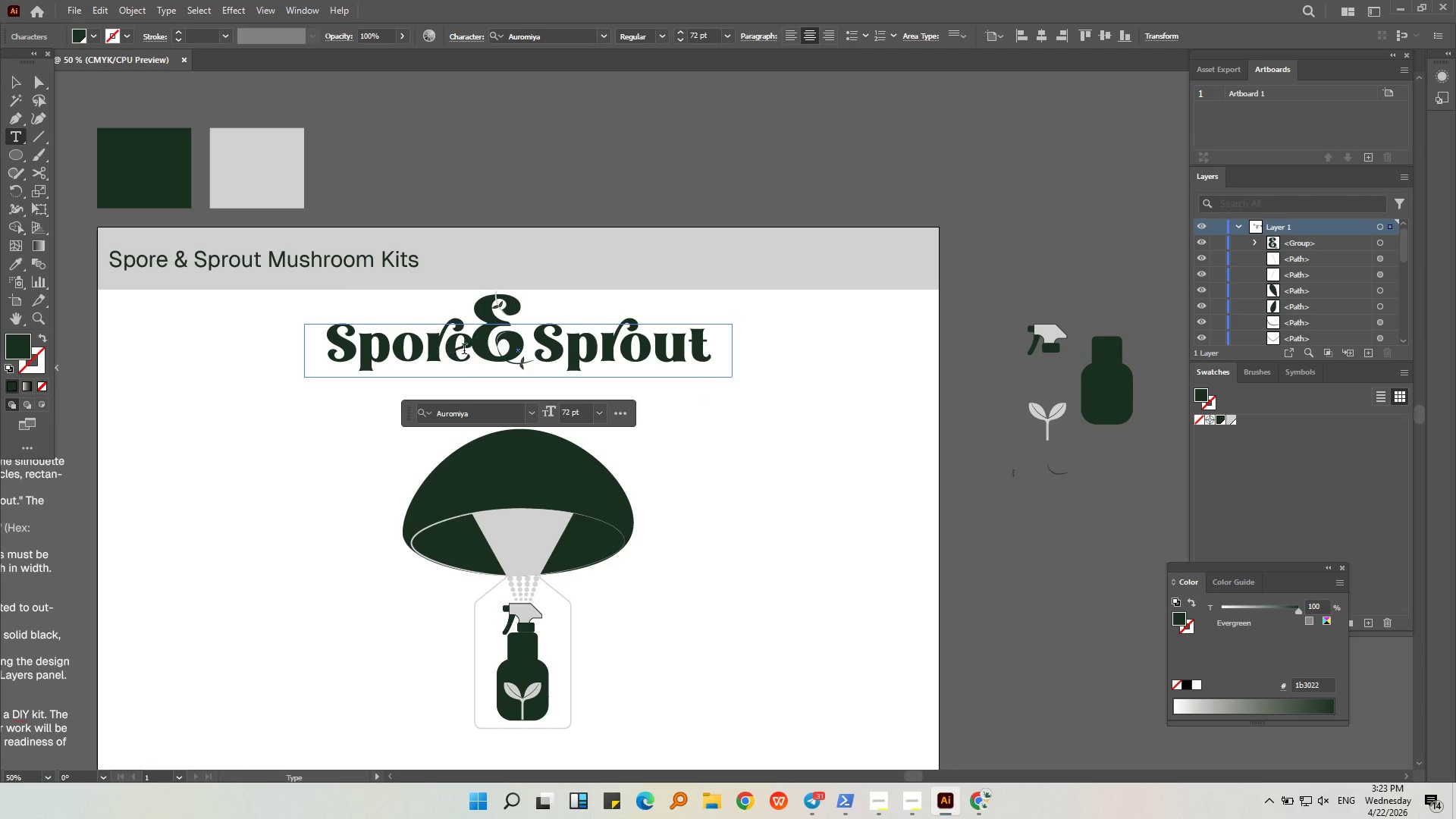 
left_click([466, 350])
 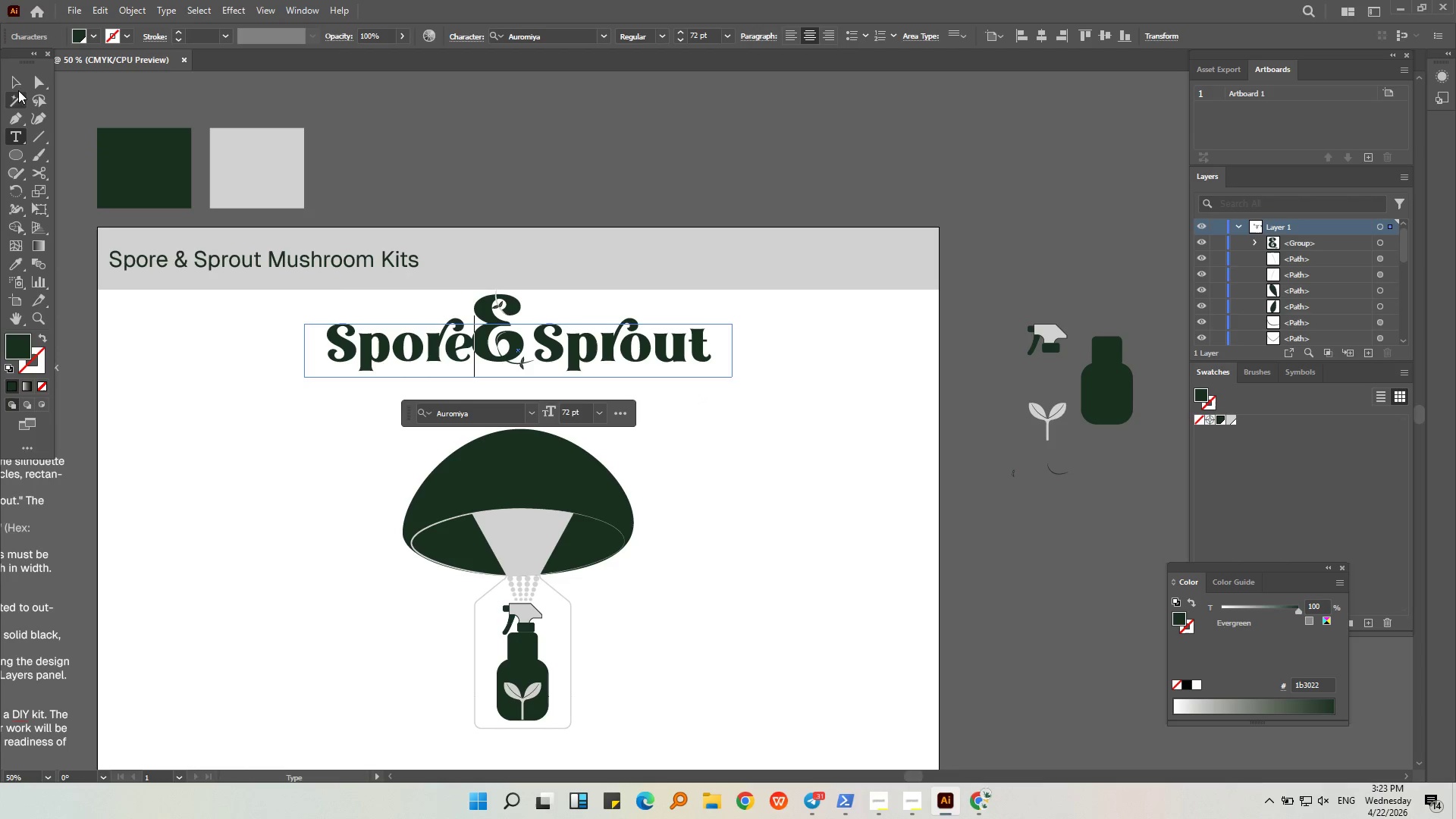 
left_click([12, 85])
 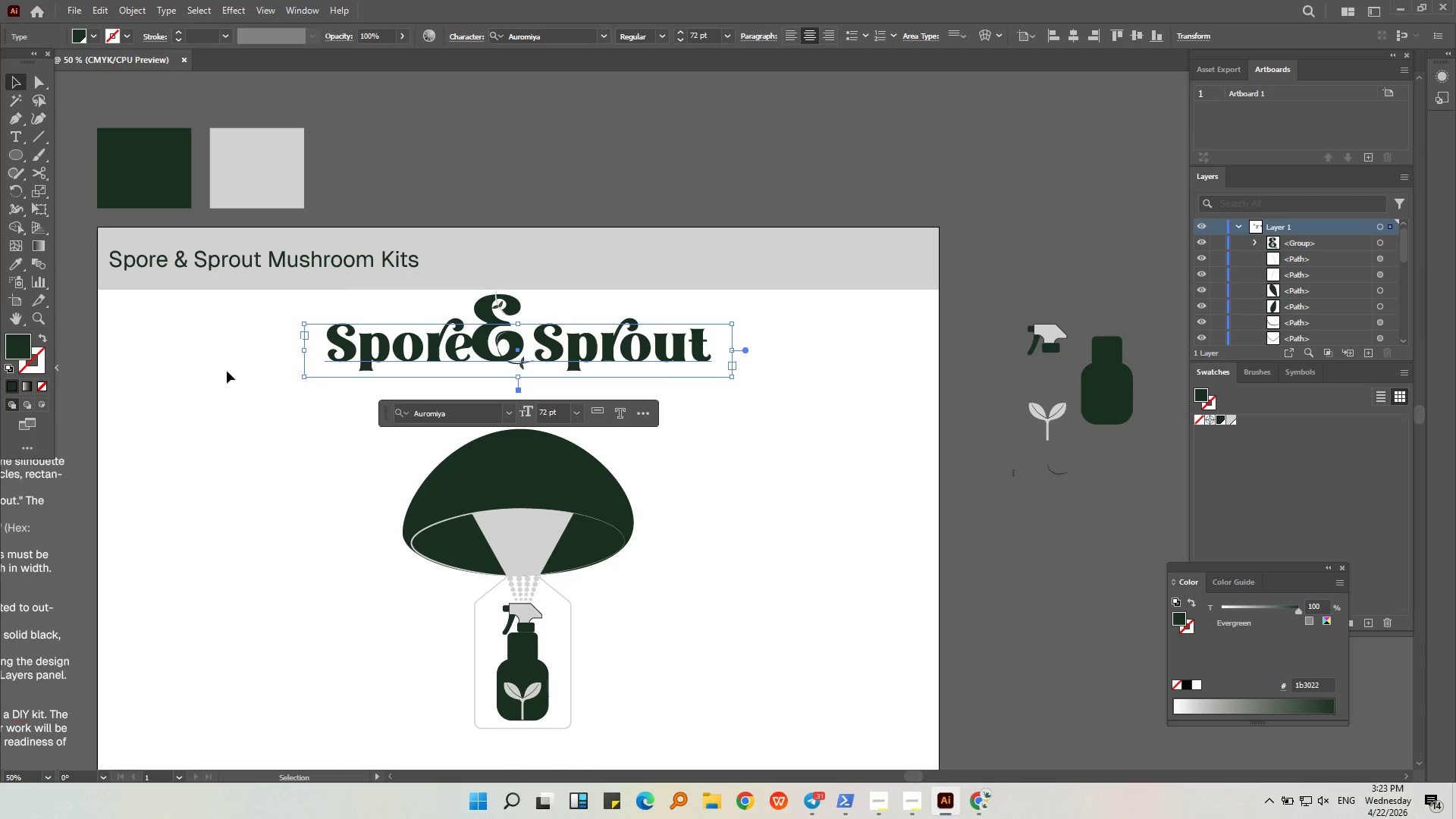 
left_click([244, 400])
 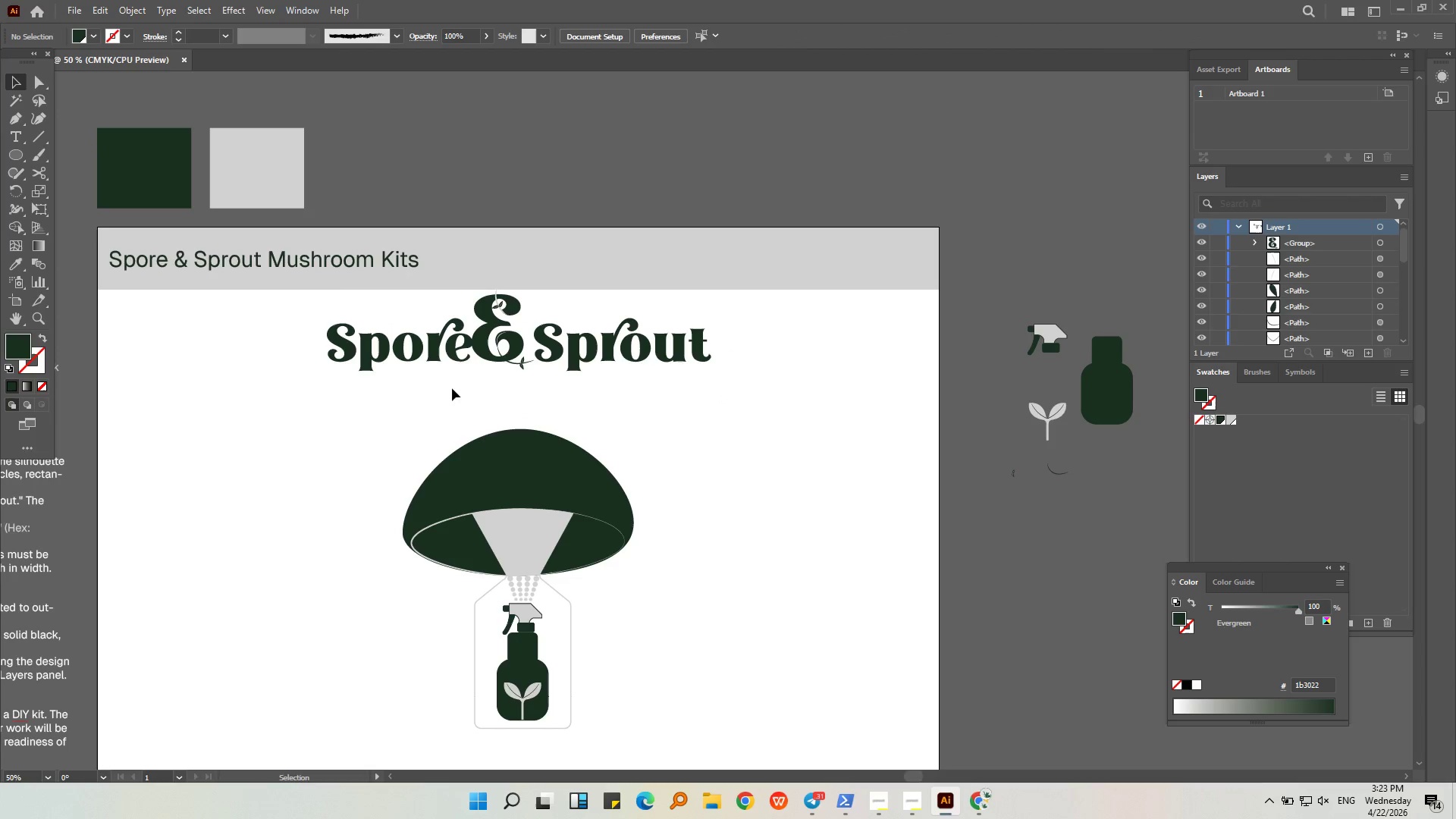 
left_click([410, 355])
 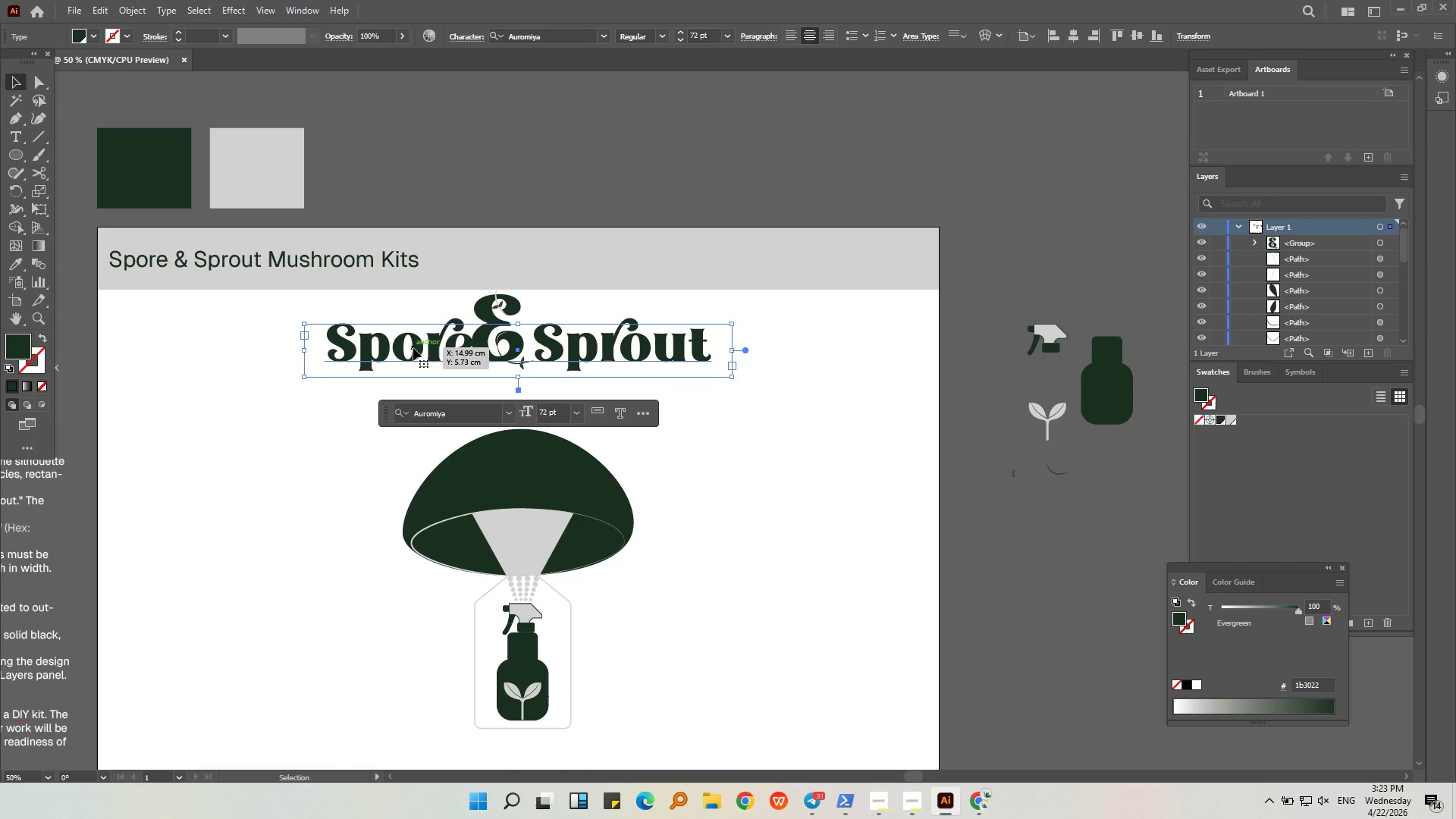 
key(Alt+AltLeft)
 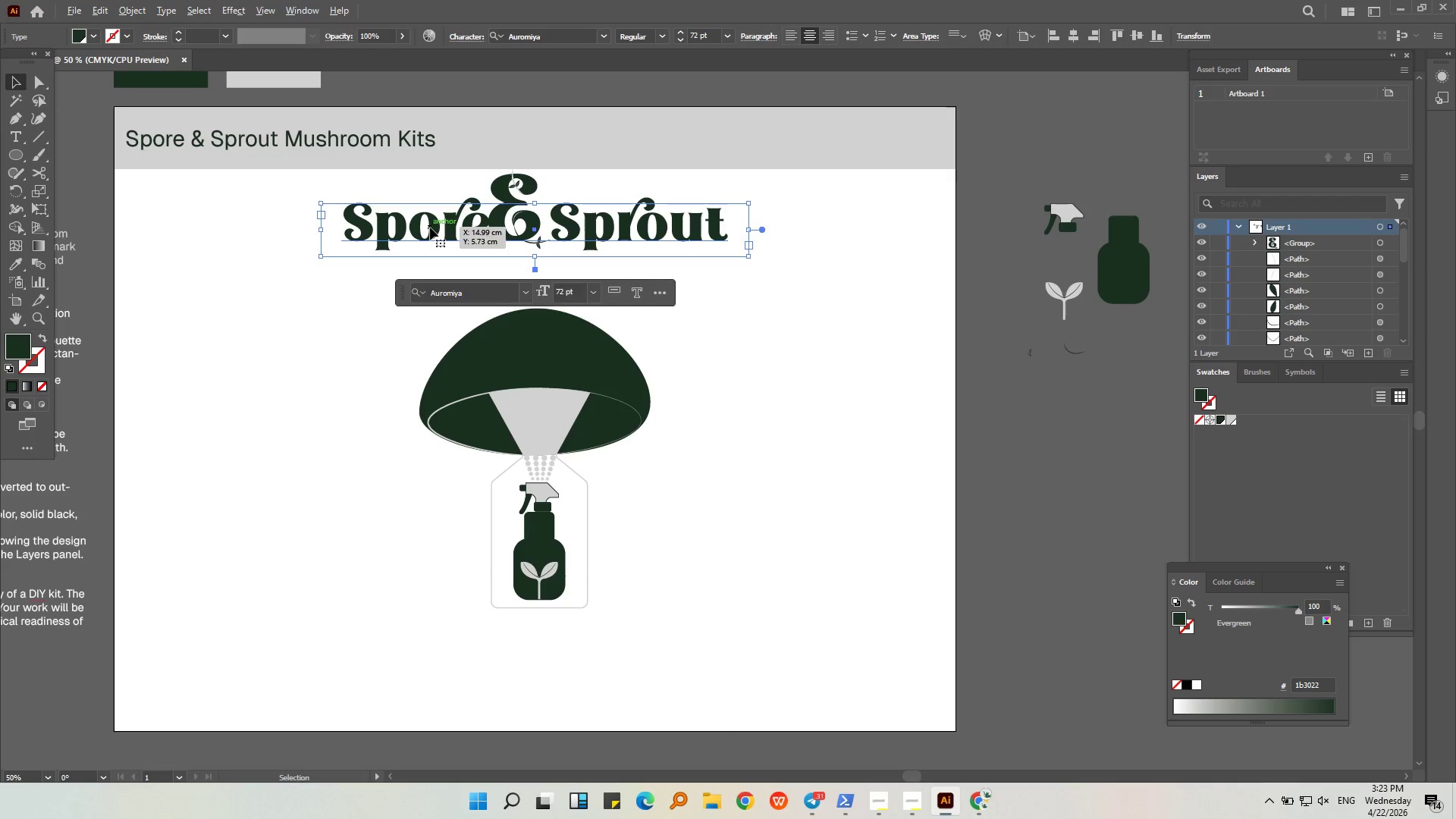 
left_click([841, 594])
 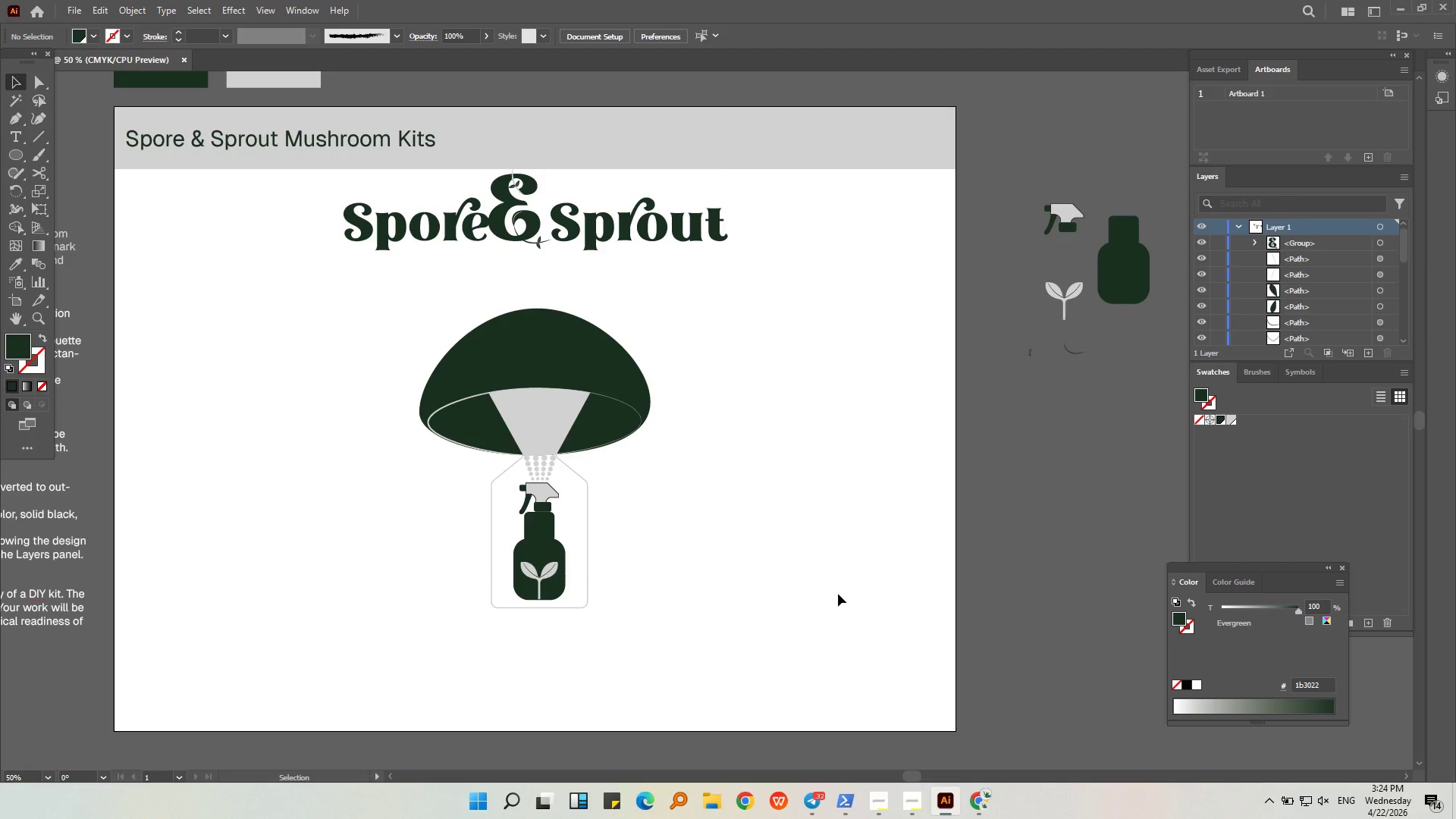 
wait(28.44)
 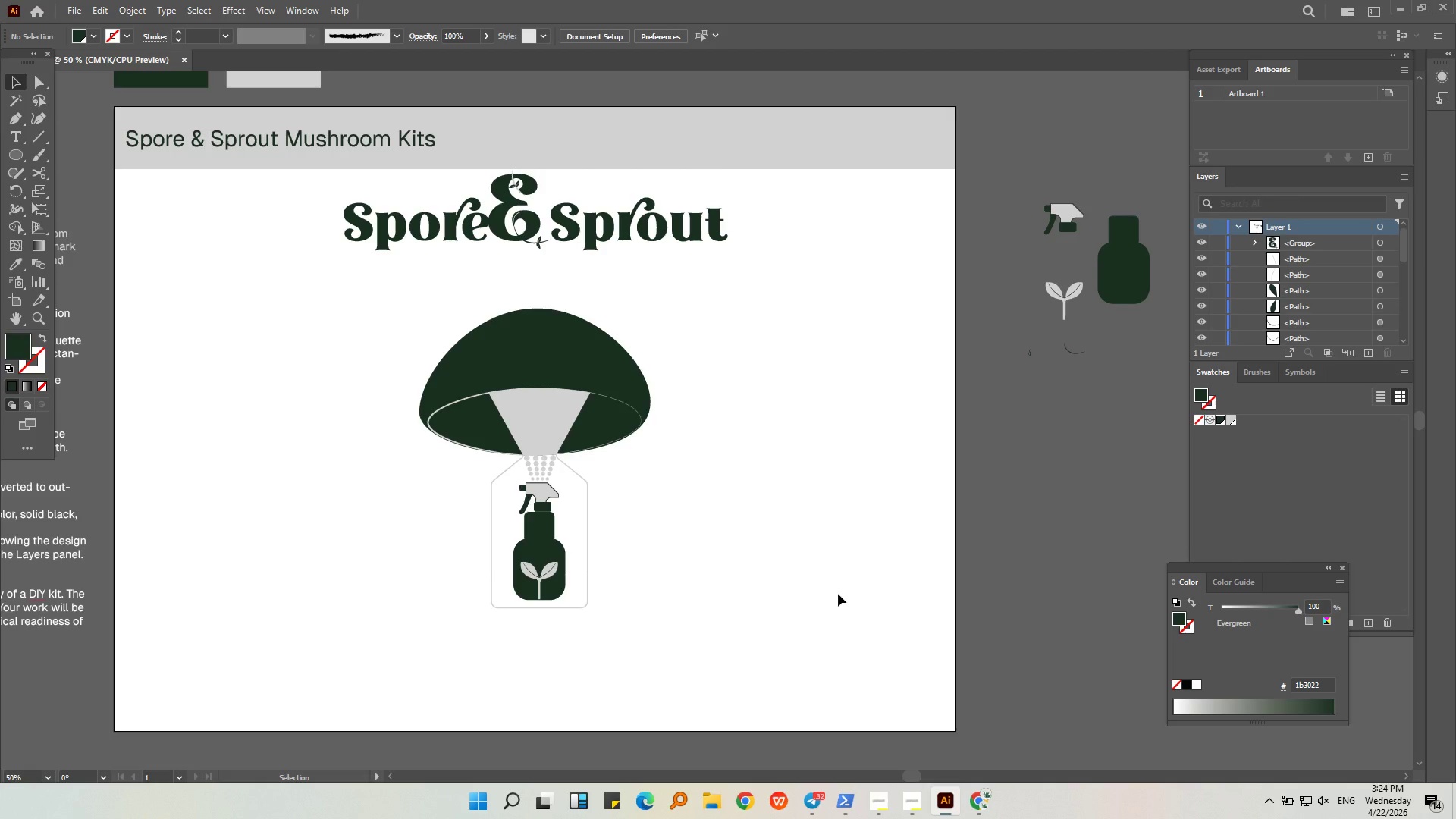 
left_click([530, 358])
 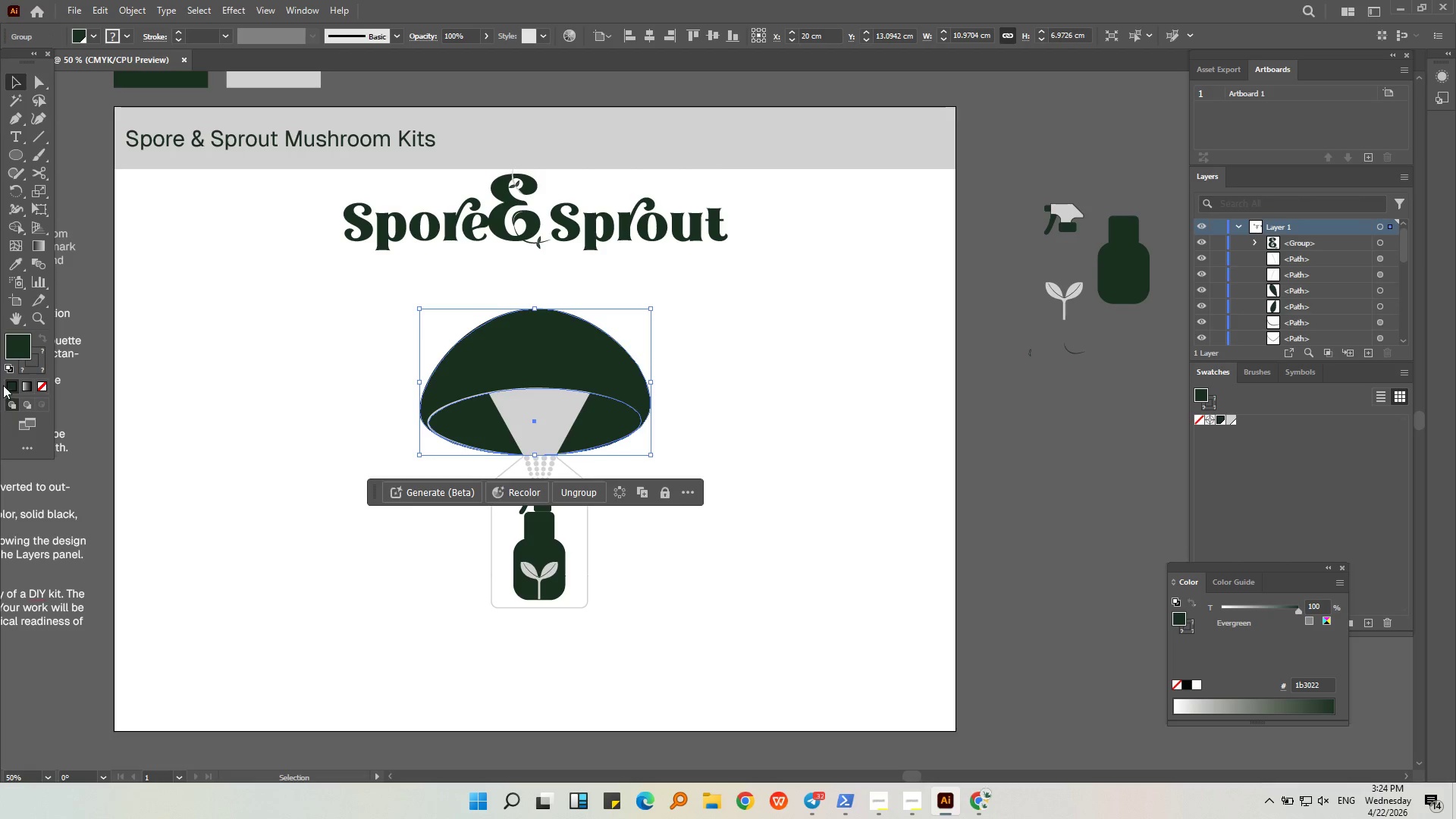 
double_click([24, 347])
 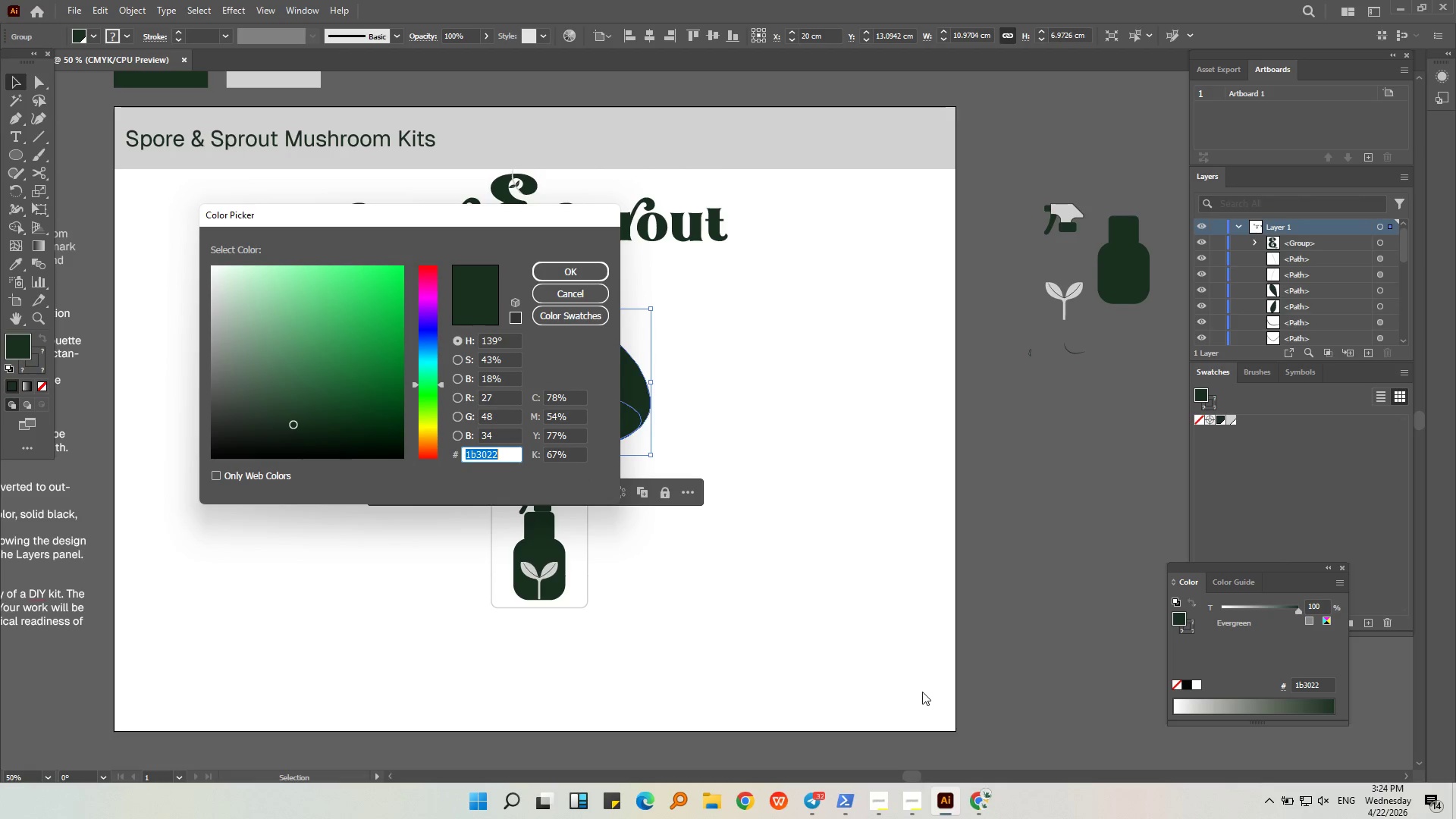 
key(Alt+AltLeft)
 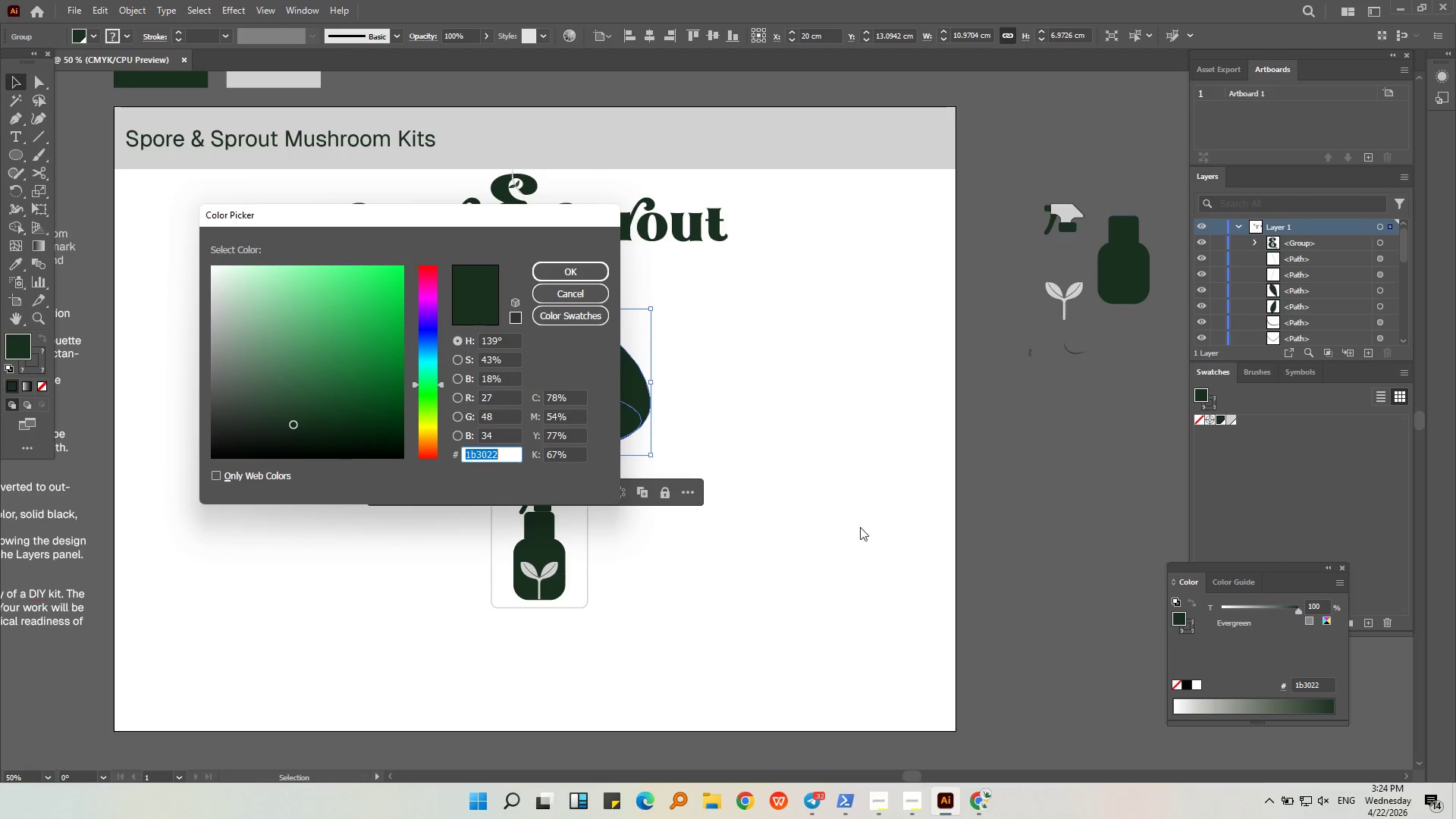 
scroll: coordinate [860, 527], scroll_direction: down, amount: 2.0
 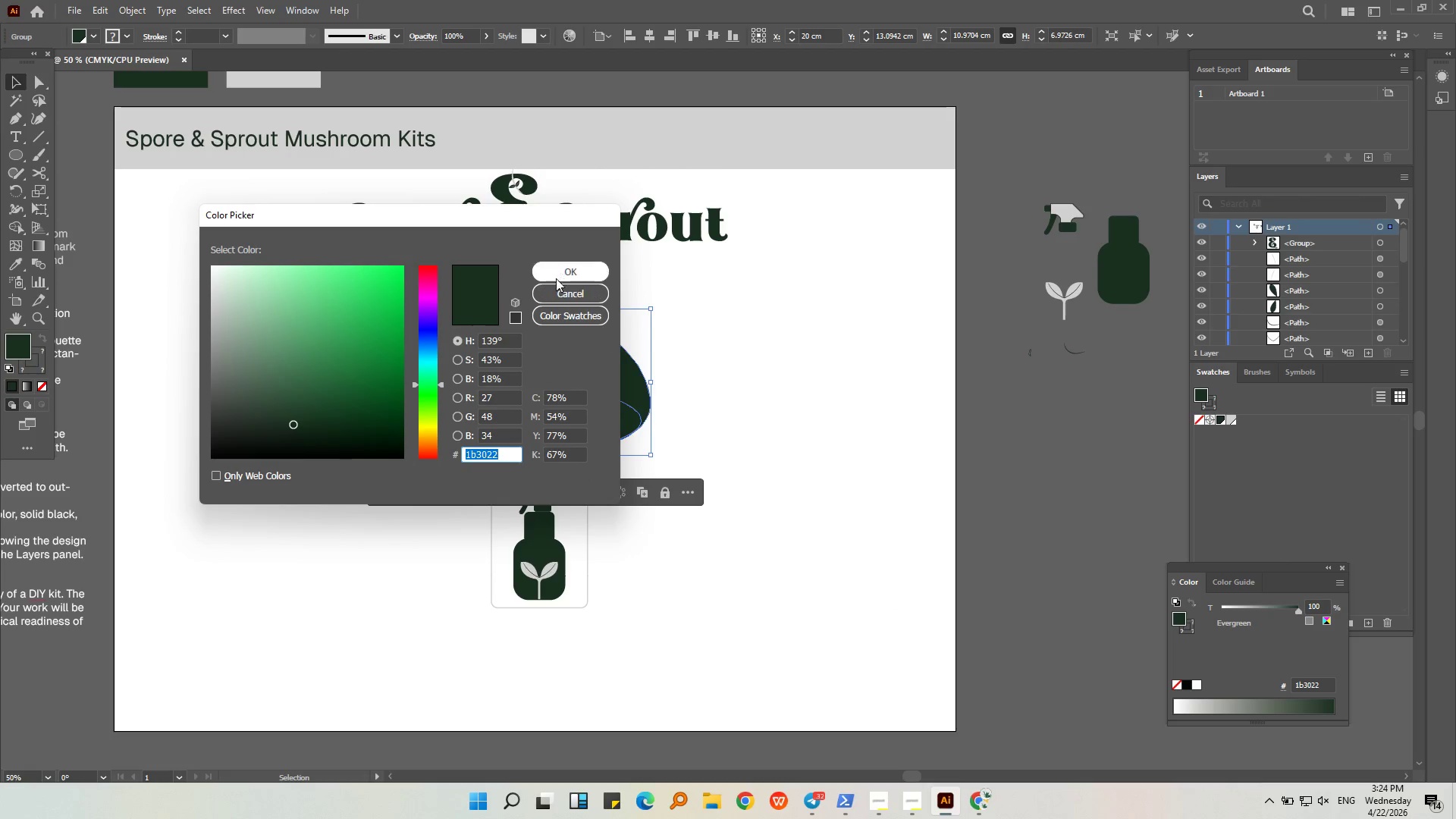 
left_click([557, 269])
 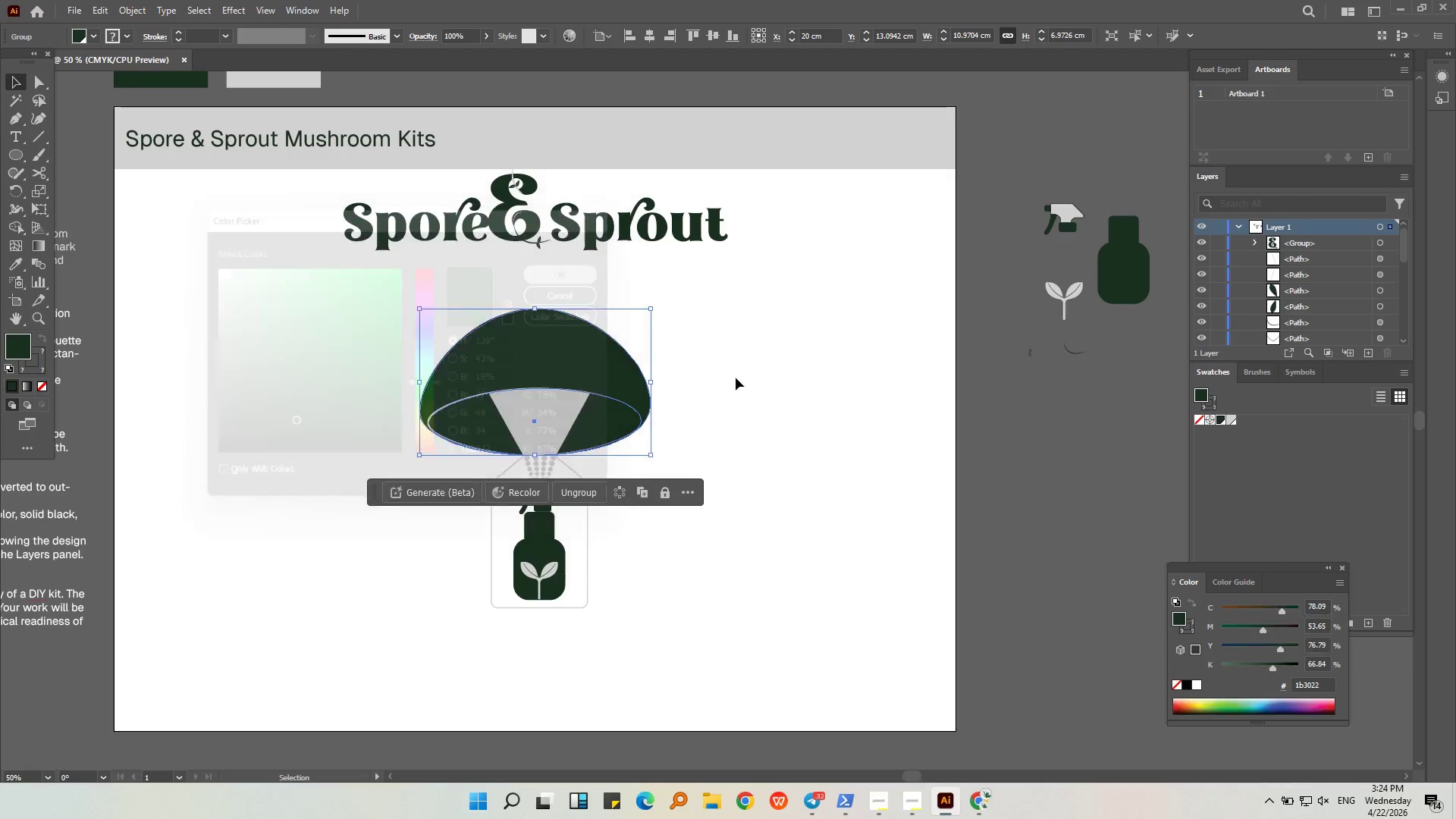 
key(Alt+AltLeft)
 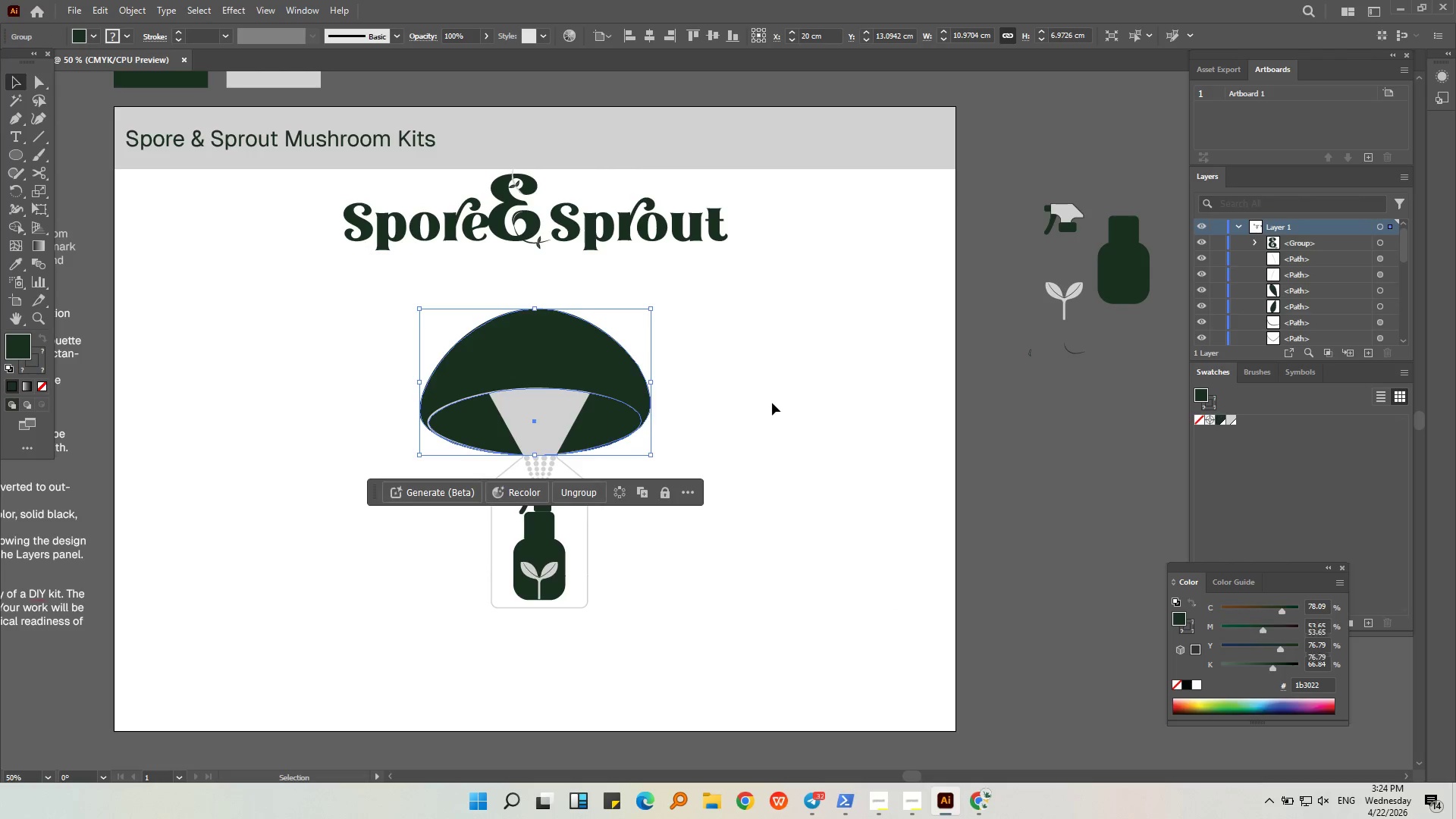 
scroll: coordinate [772, 403], scroll_direction: down, amount: 1.0
 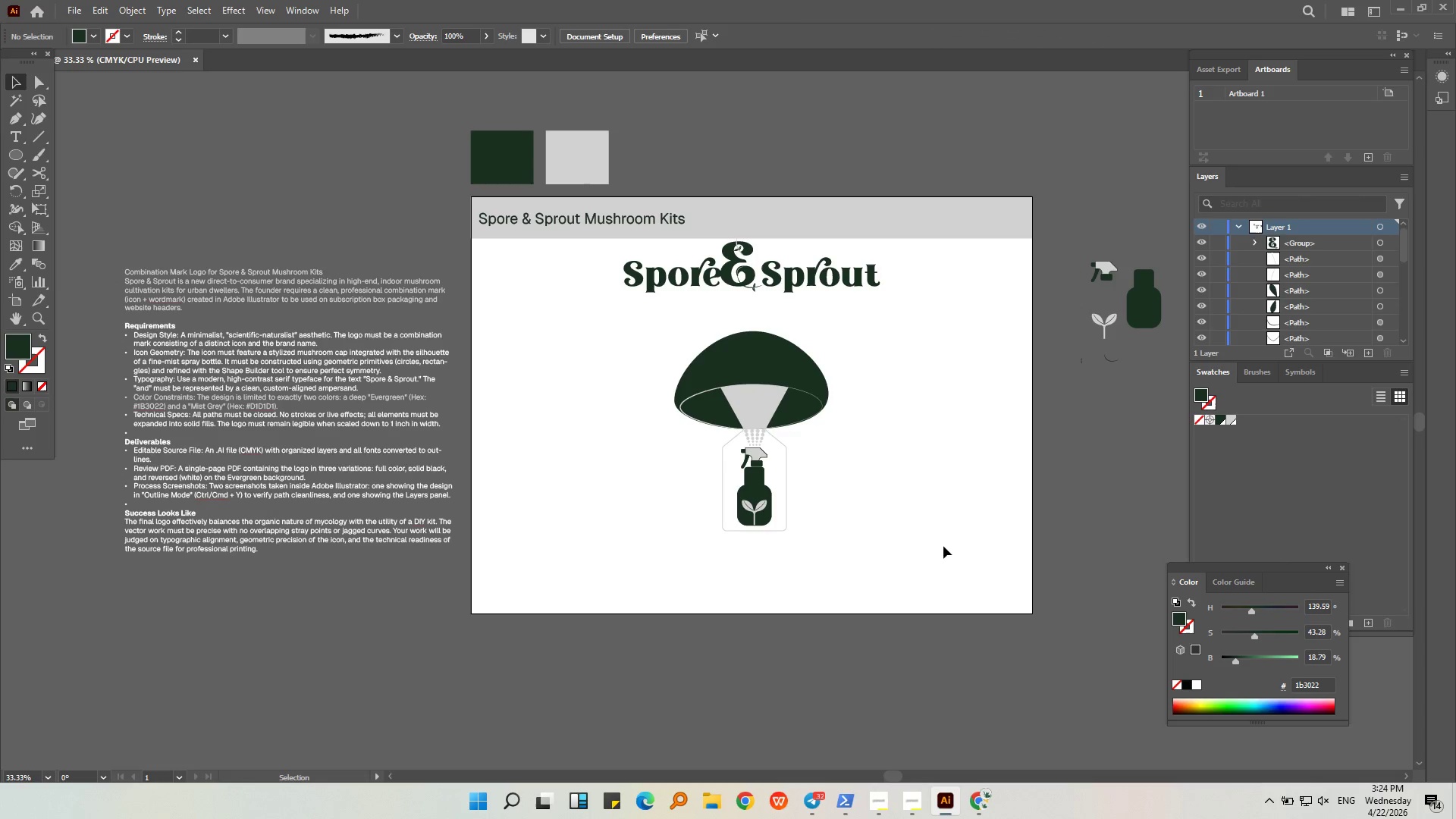 
left_click([802, 281])
 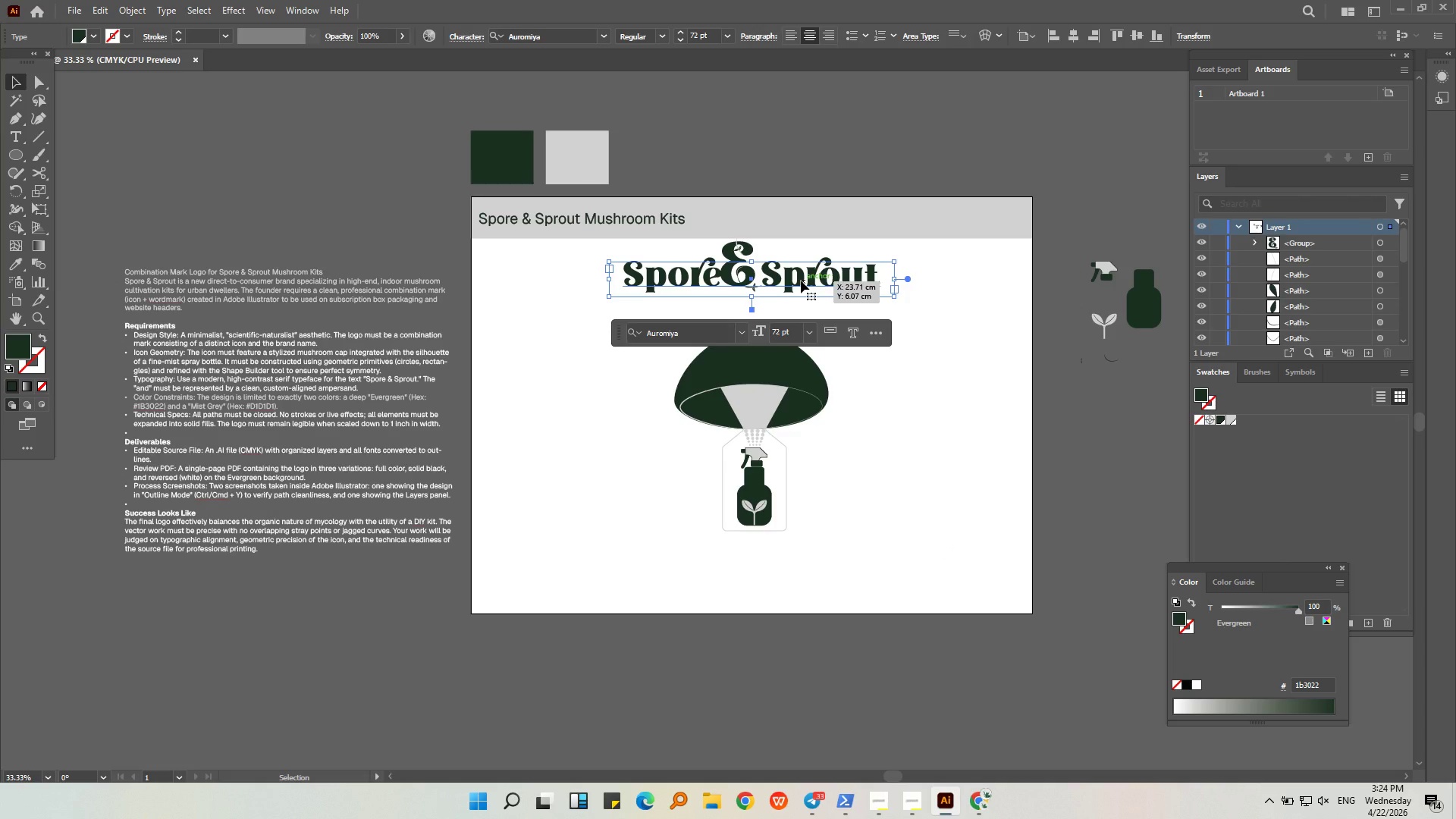 
wait(10.05)
 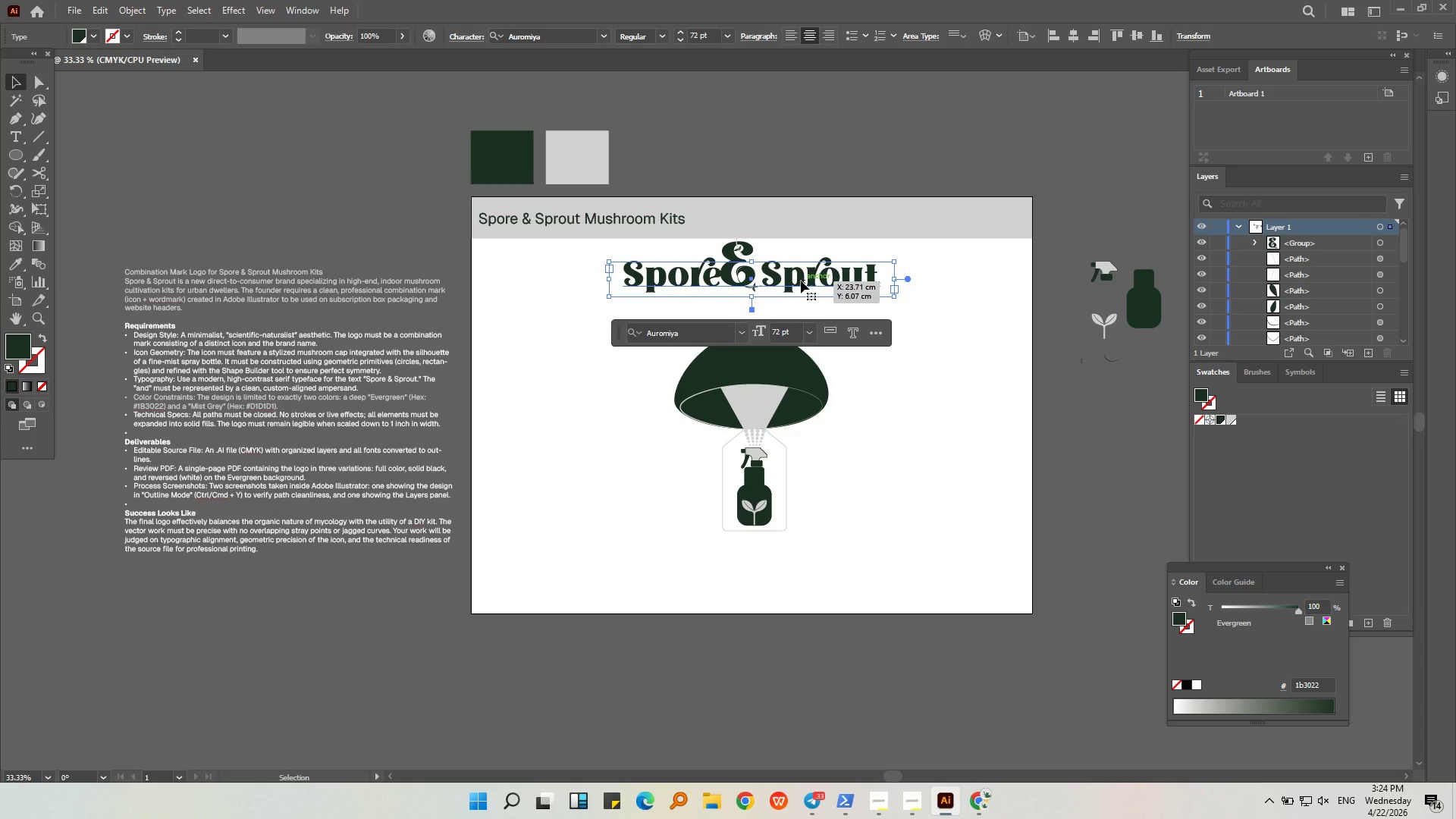 
left_click([883, 420])
 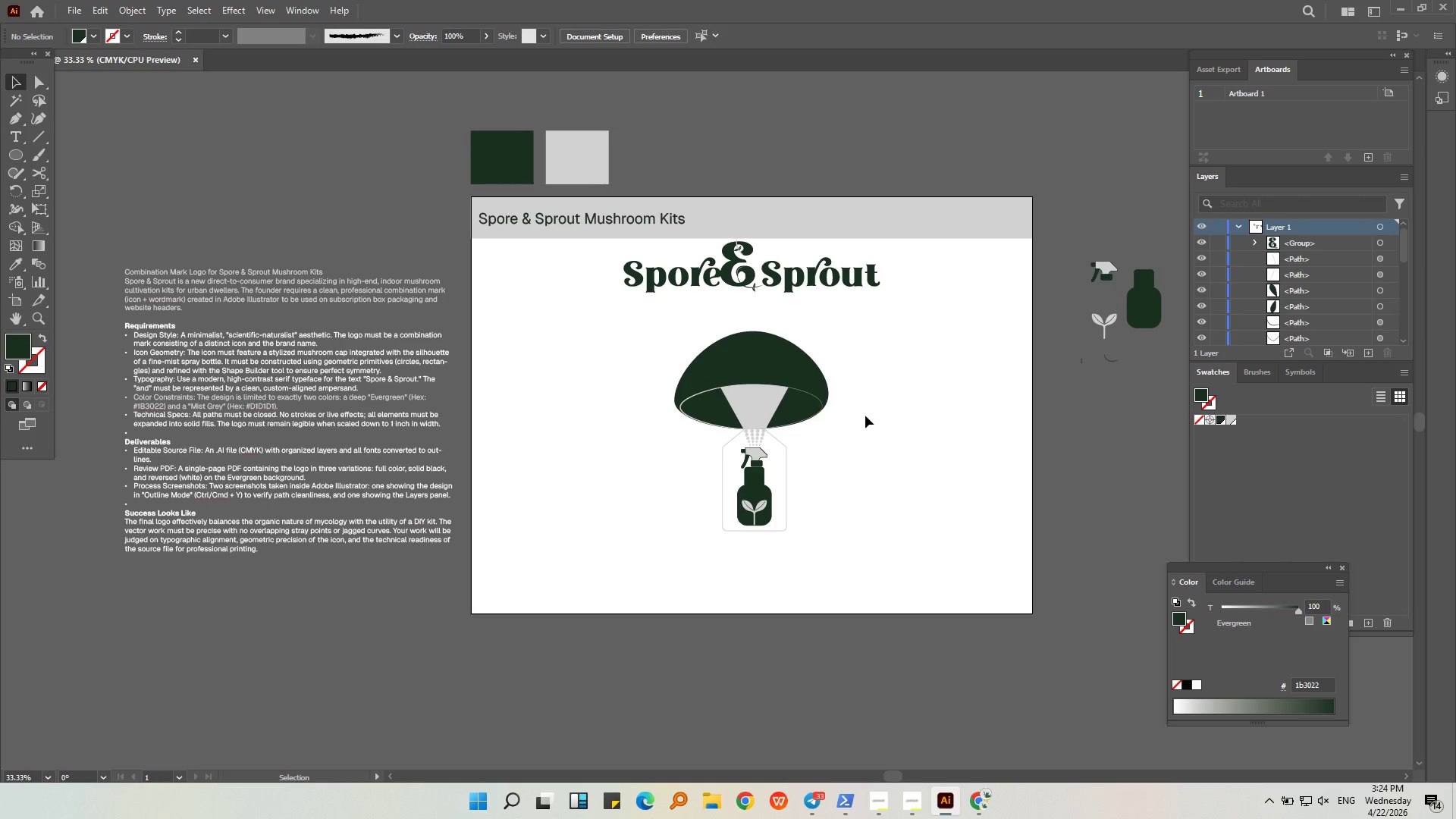 
key(Alt+AltLeft)
 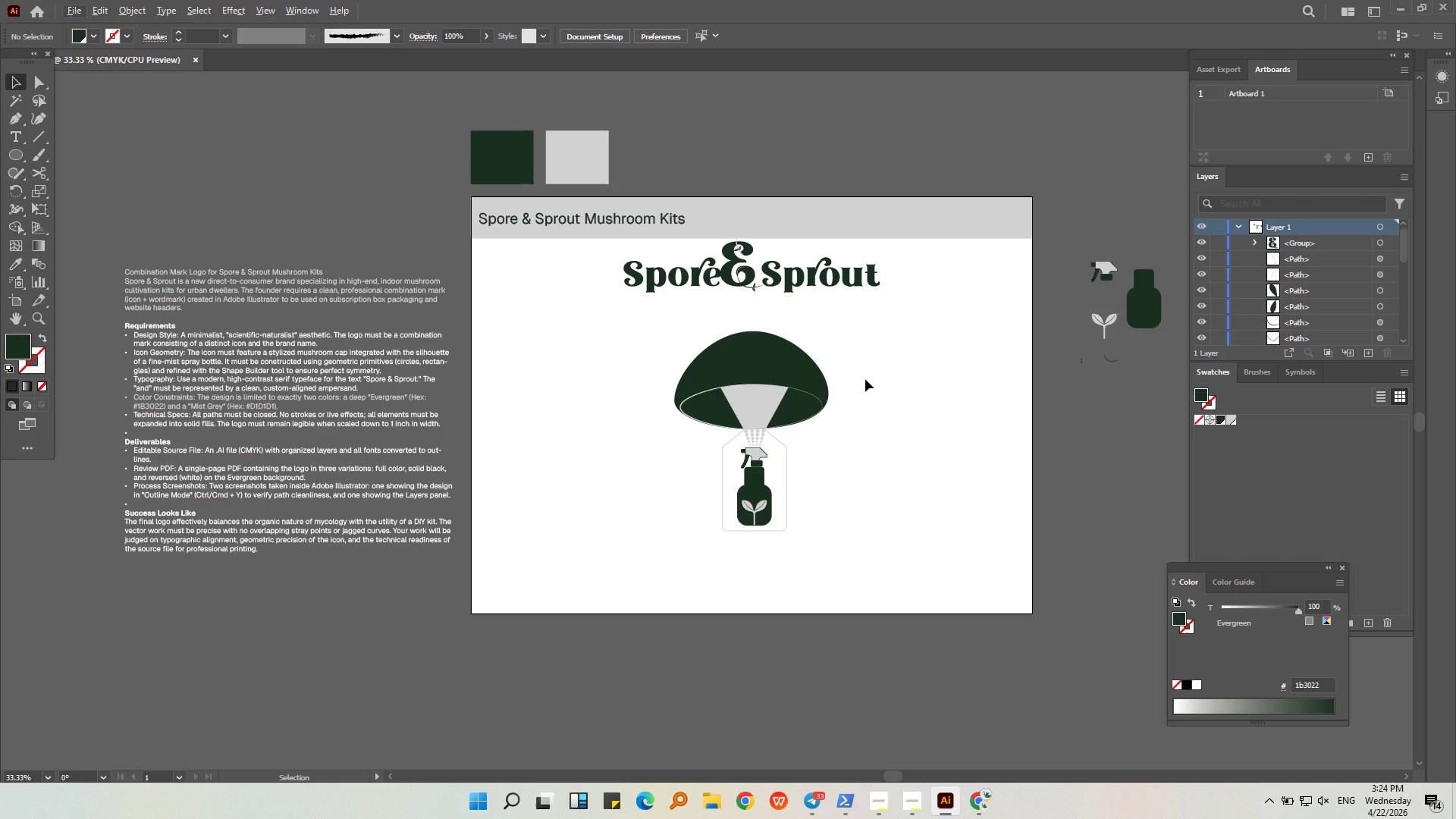 
wait(8.81)
 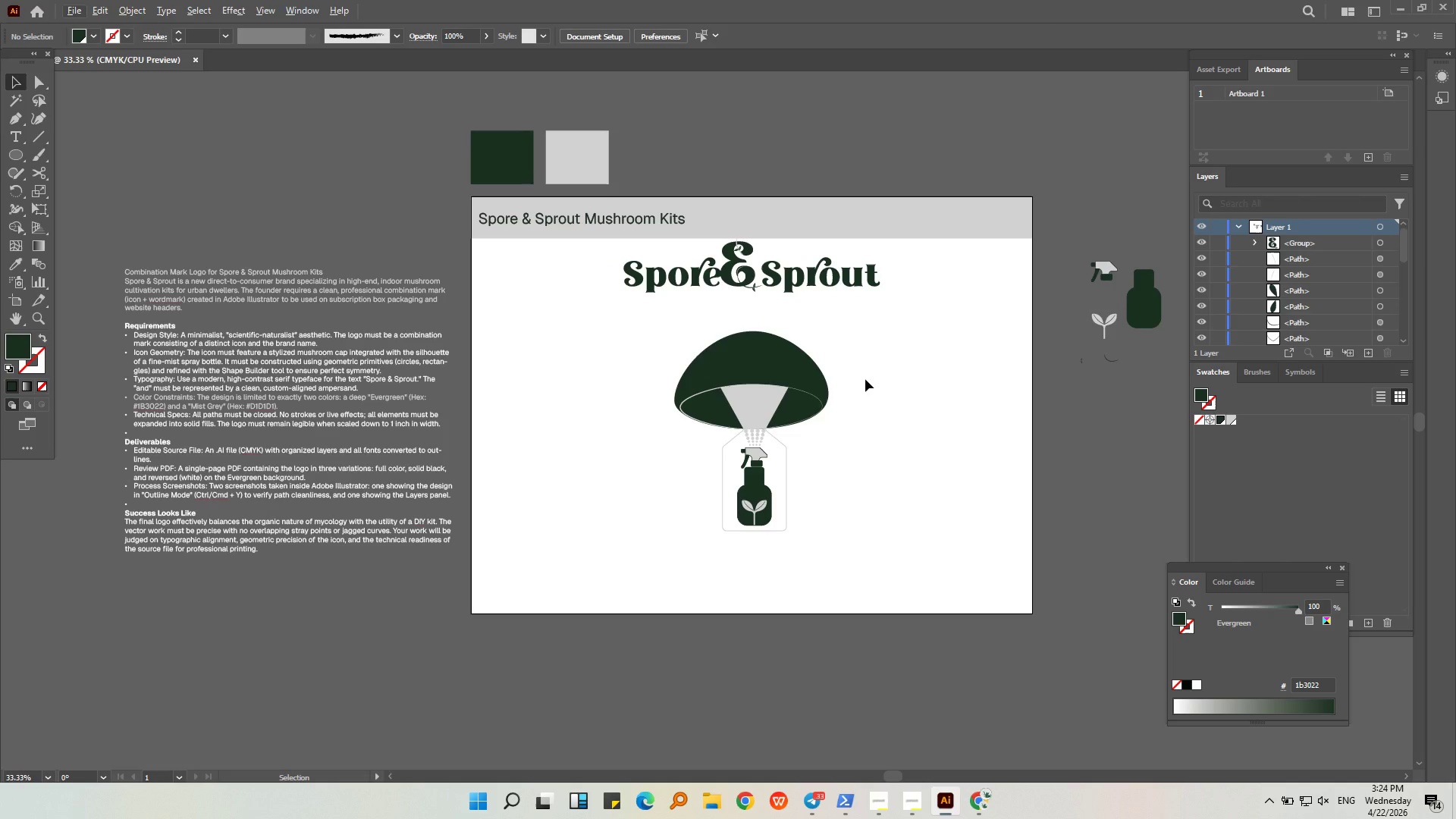 
left_click([963, 814])
 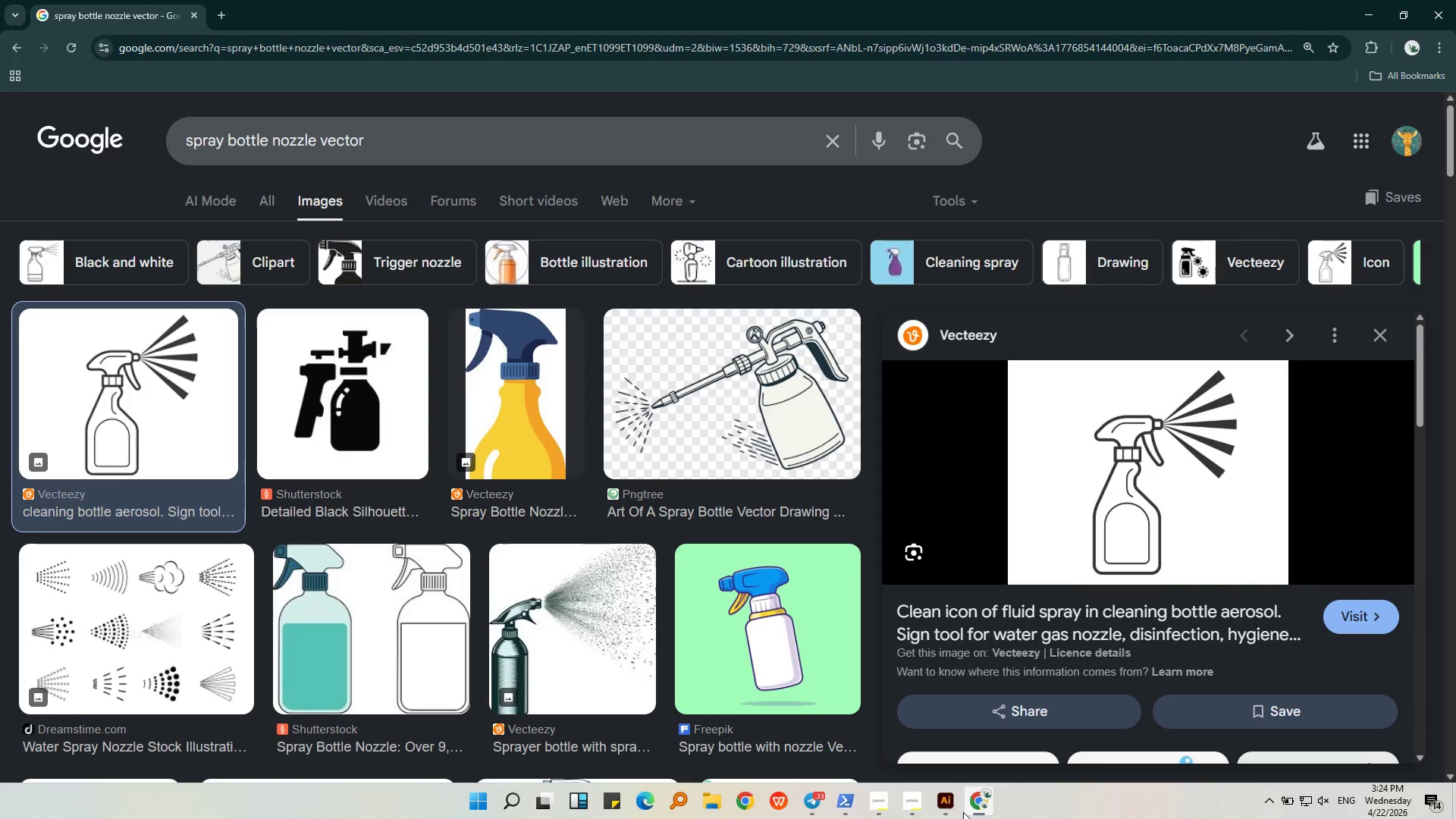 
left_click([963, 812])
 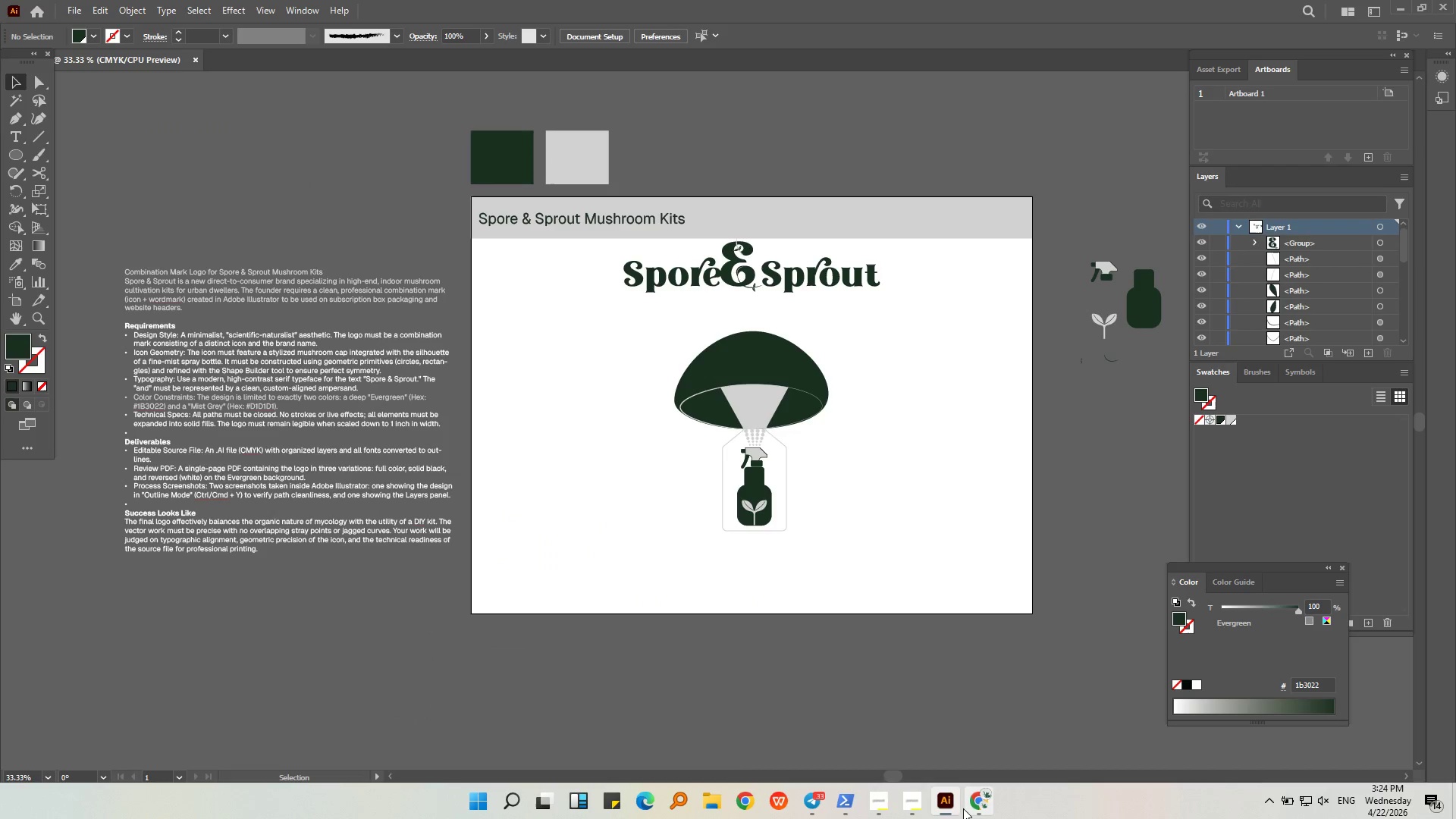 
right_click([965, 807])
 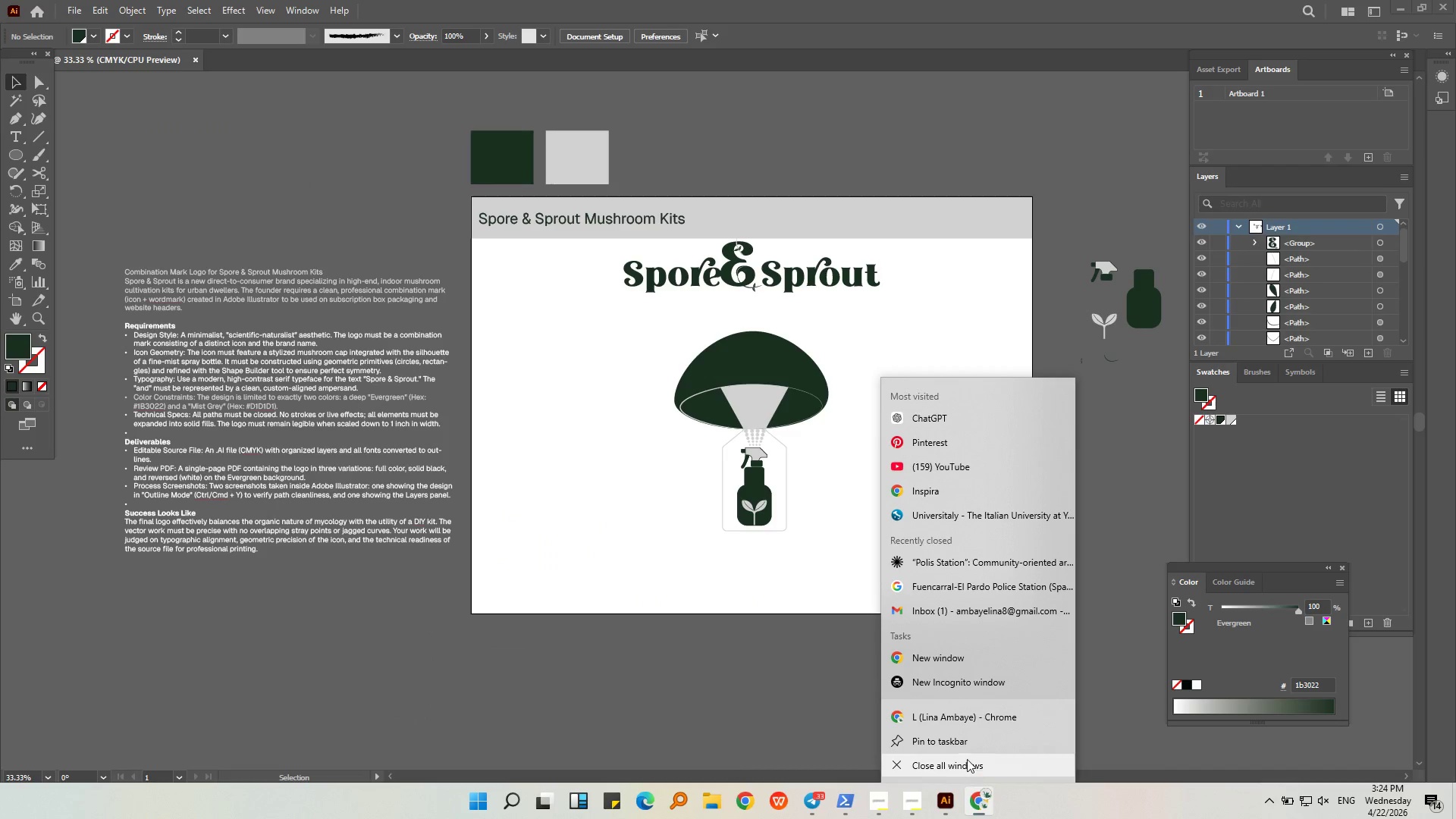 
left_click([967, 759])